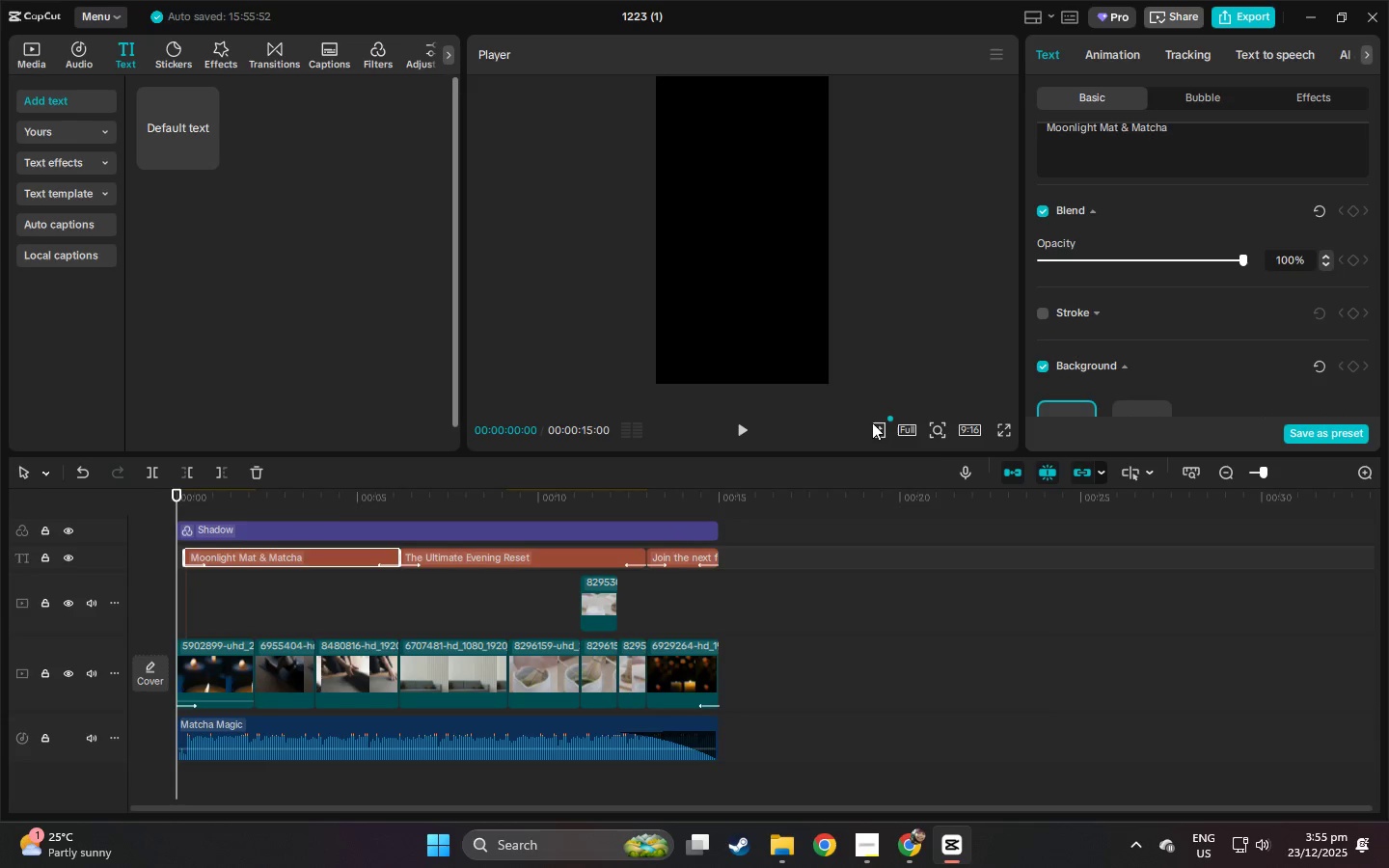 
key(Space)
 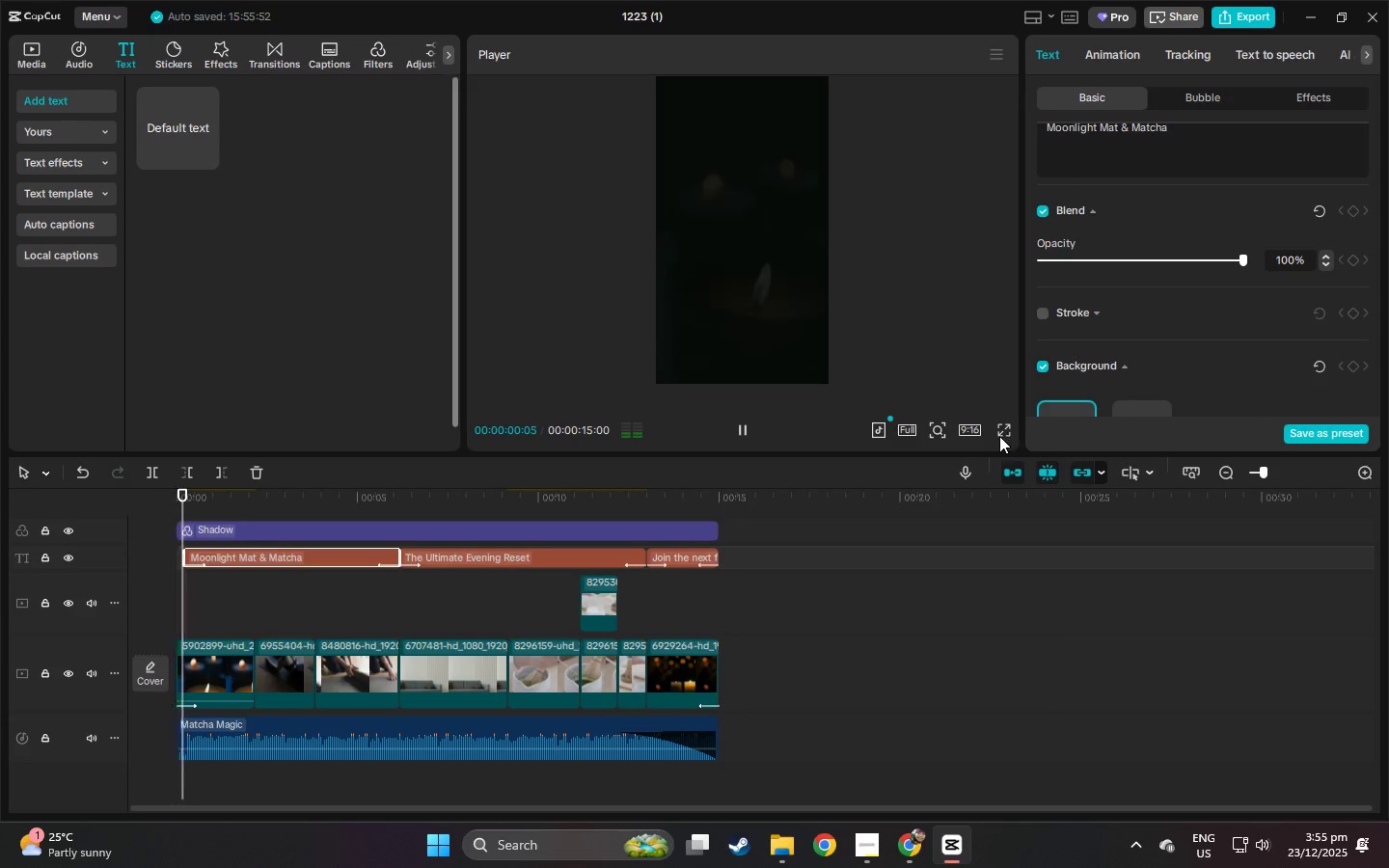 
left_click([996, 436])
 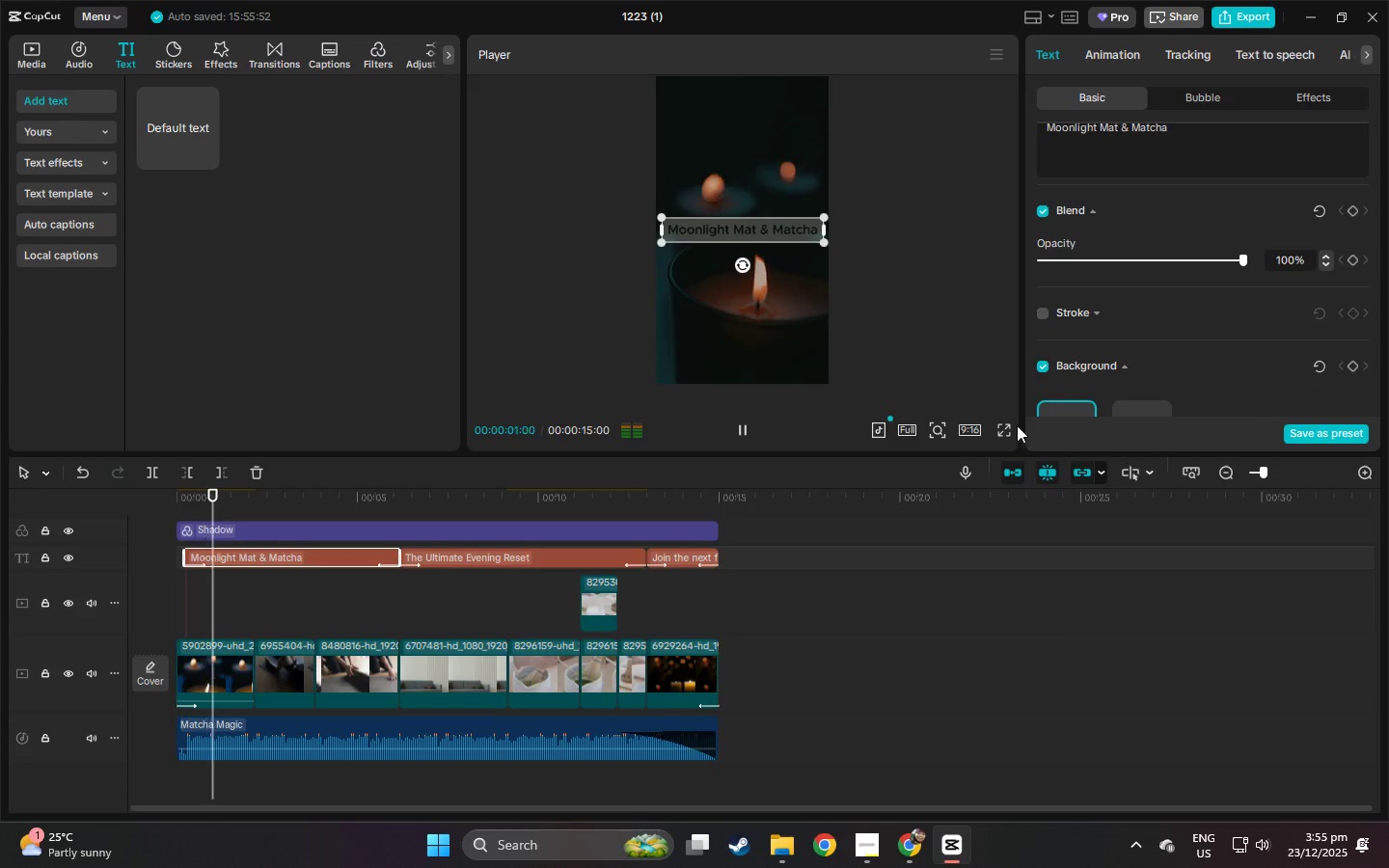 
left_click([1009, 427])
 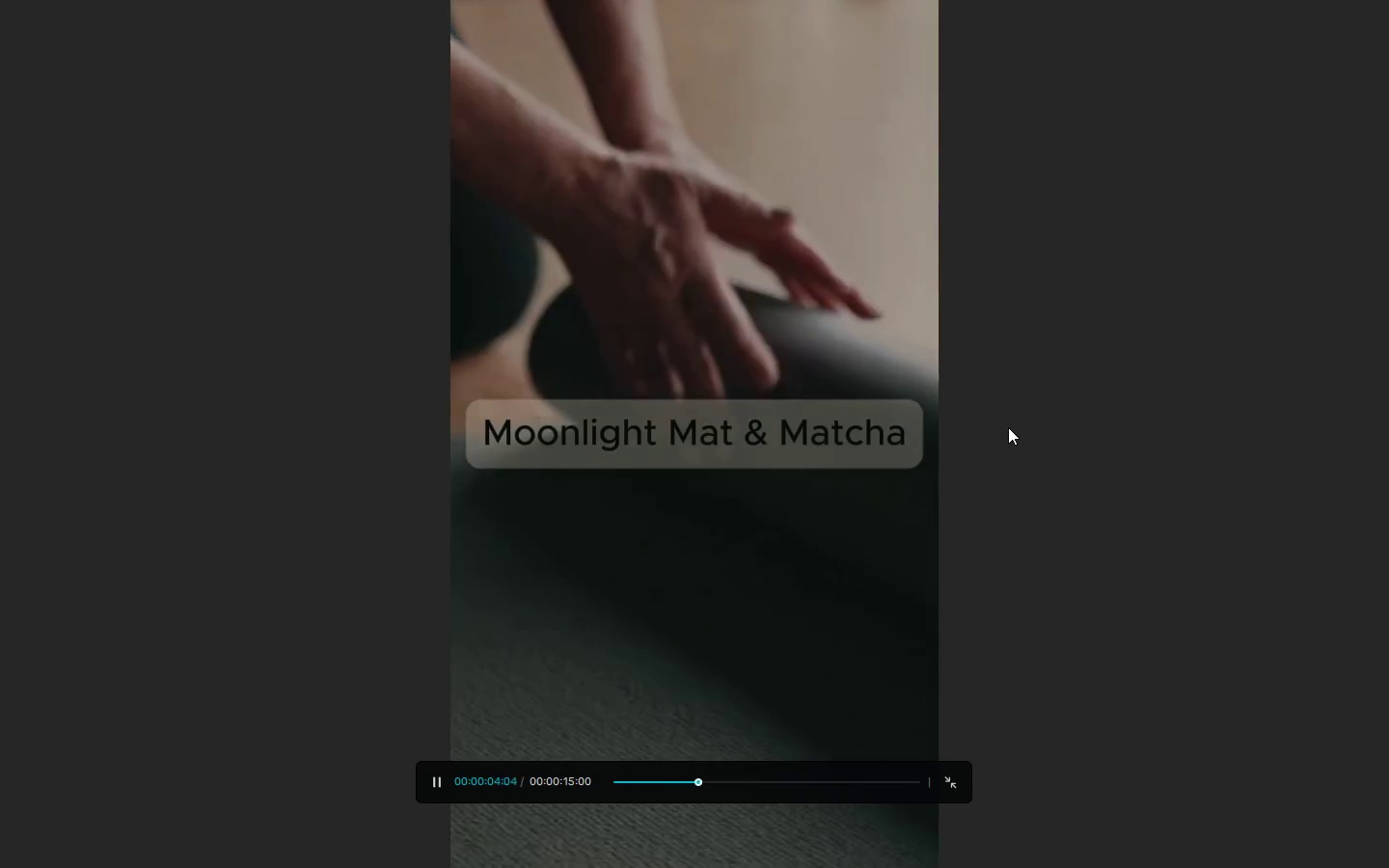 
key(Space)
 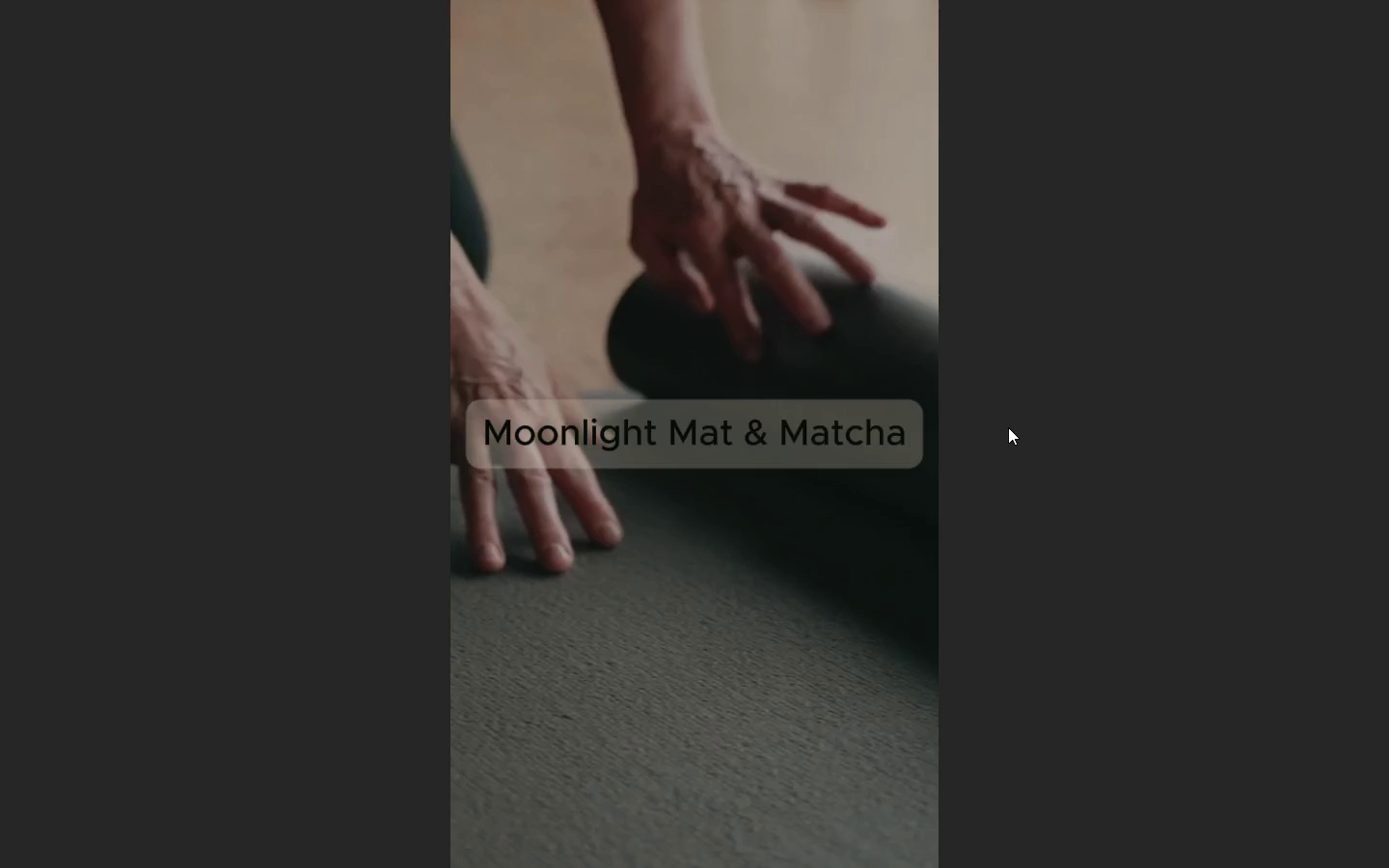 
key(Escape)
 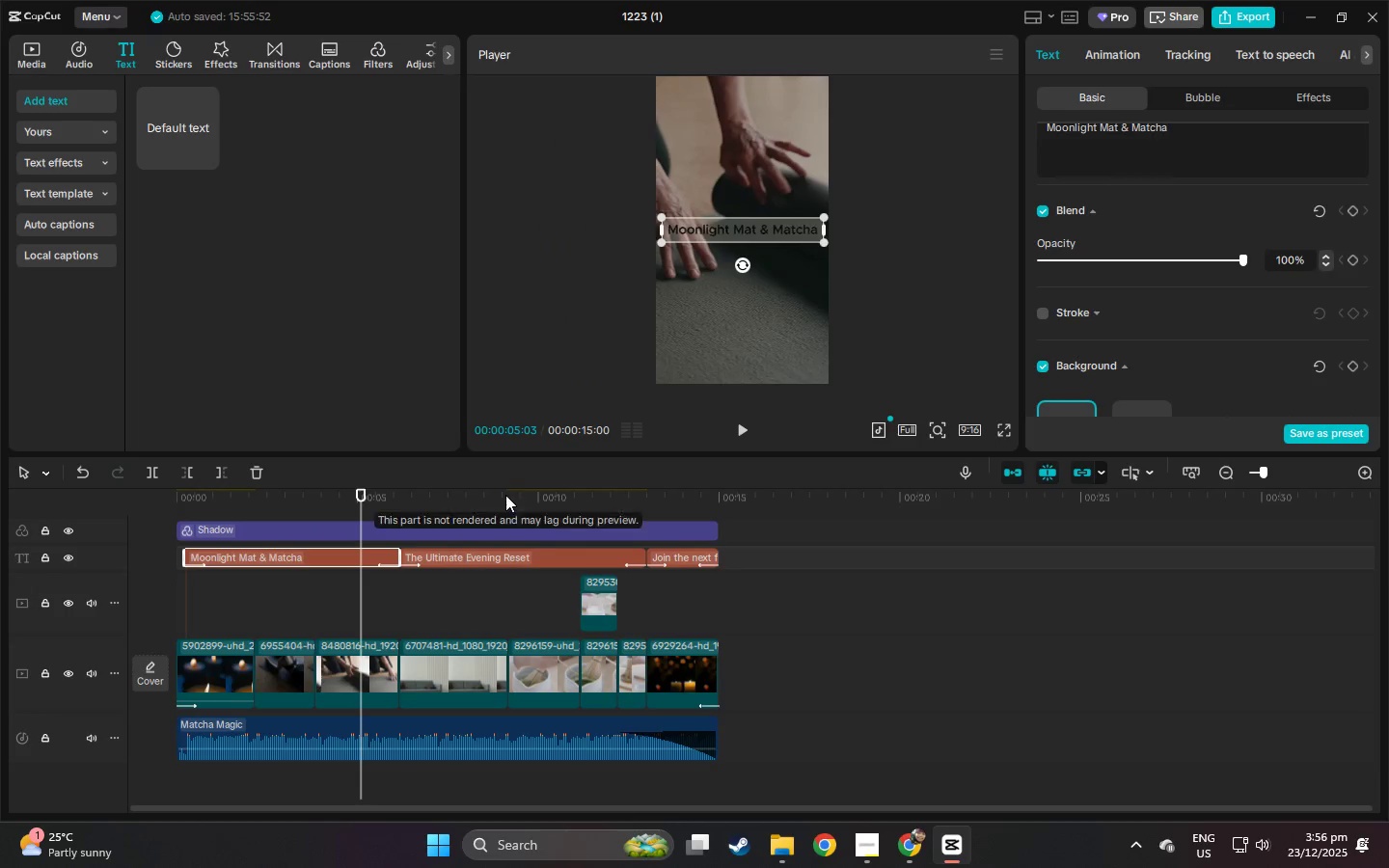 
left_click([487, 495])
 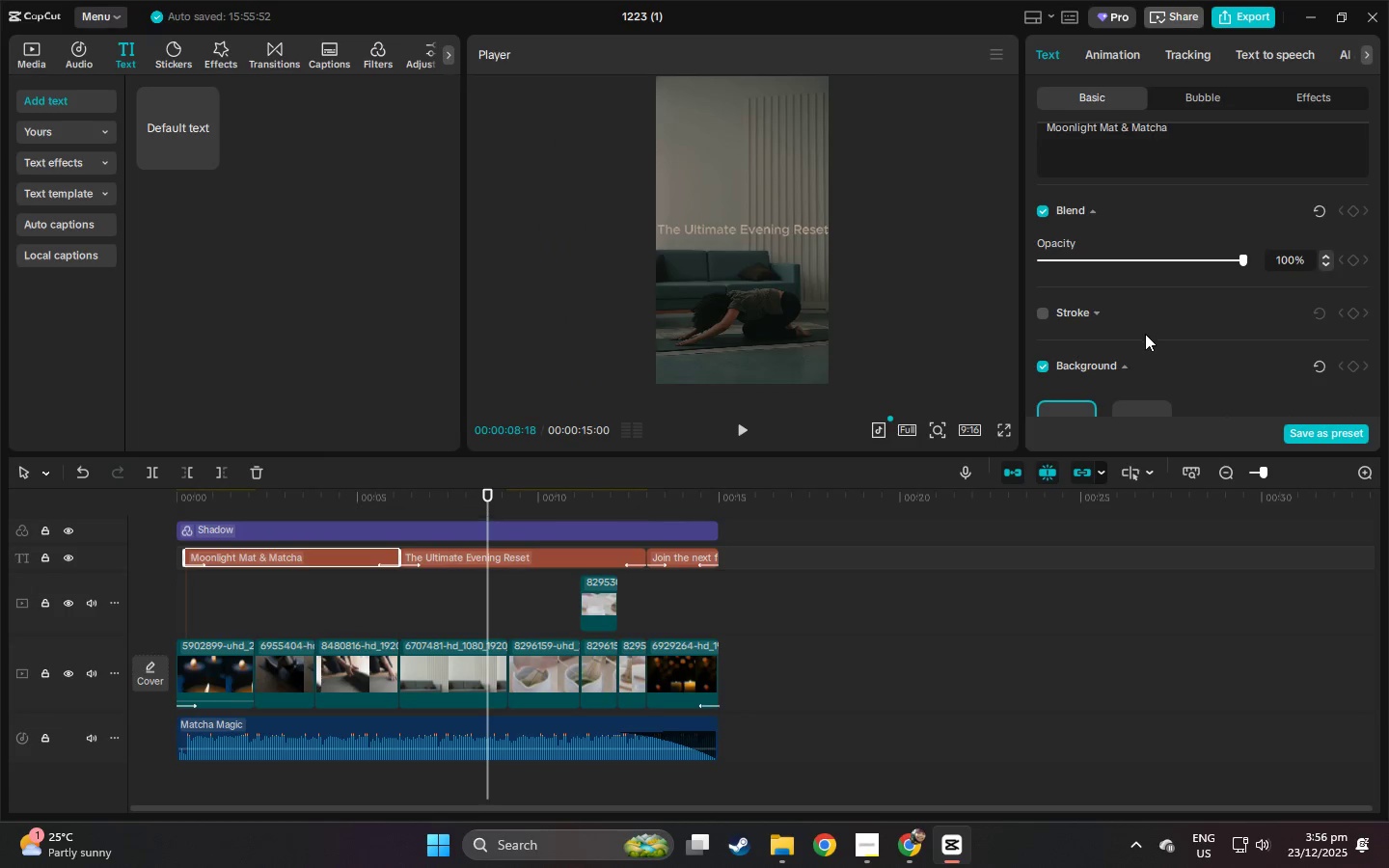 
scroll: coordinate [1297, 241], scroll_direction: up, amount: 2.0
 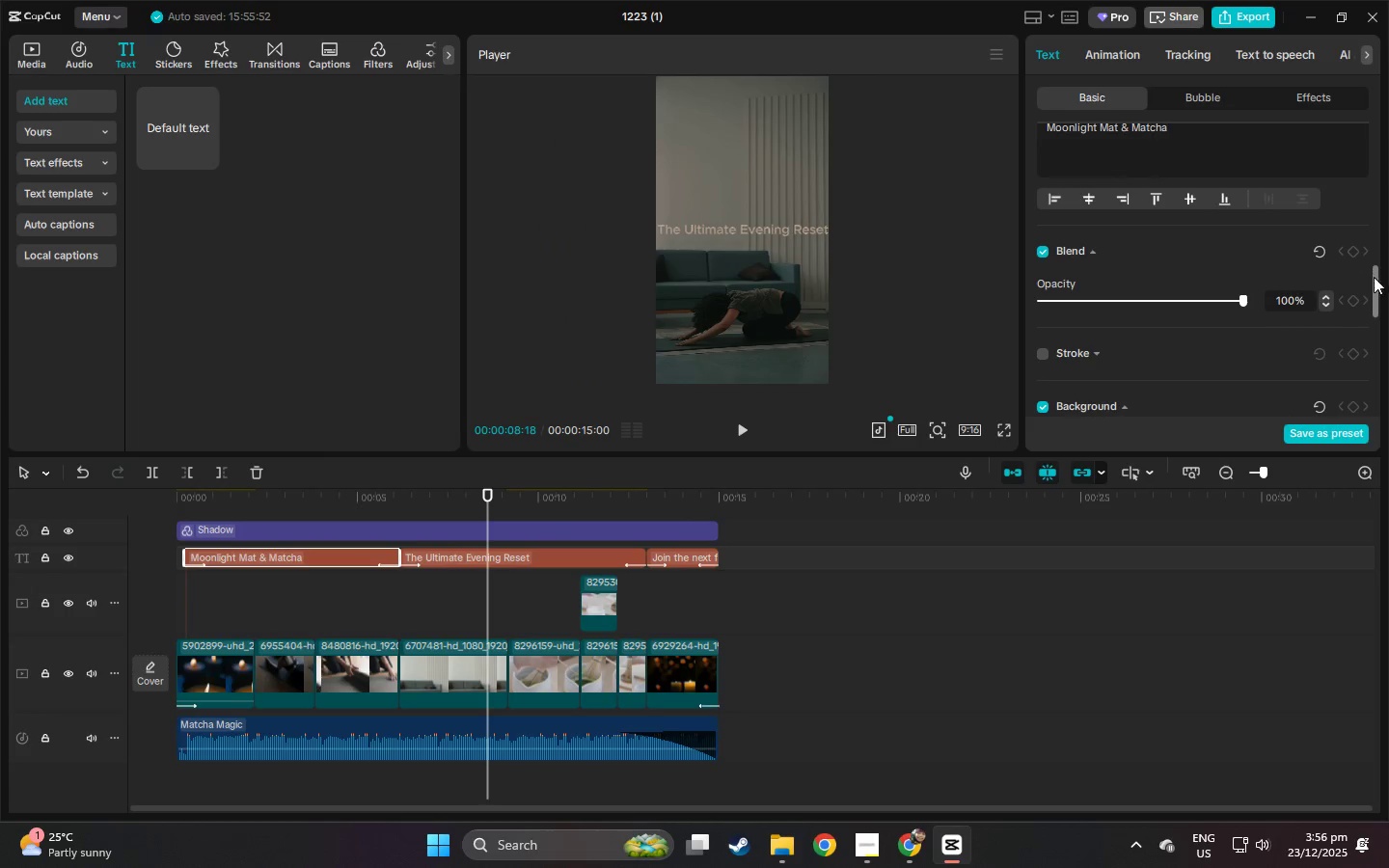 
left_click_drag(start_coordinate=[1377, 279], to_coordinate=[1374, 195])
 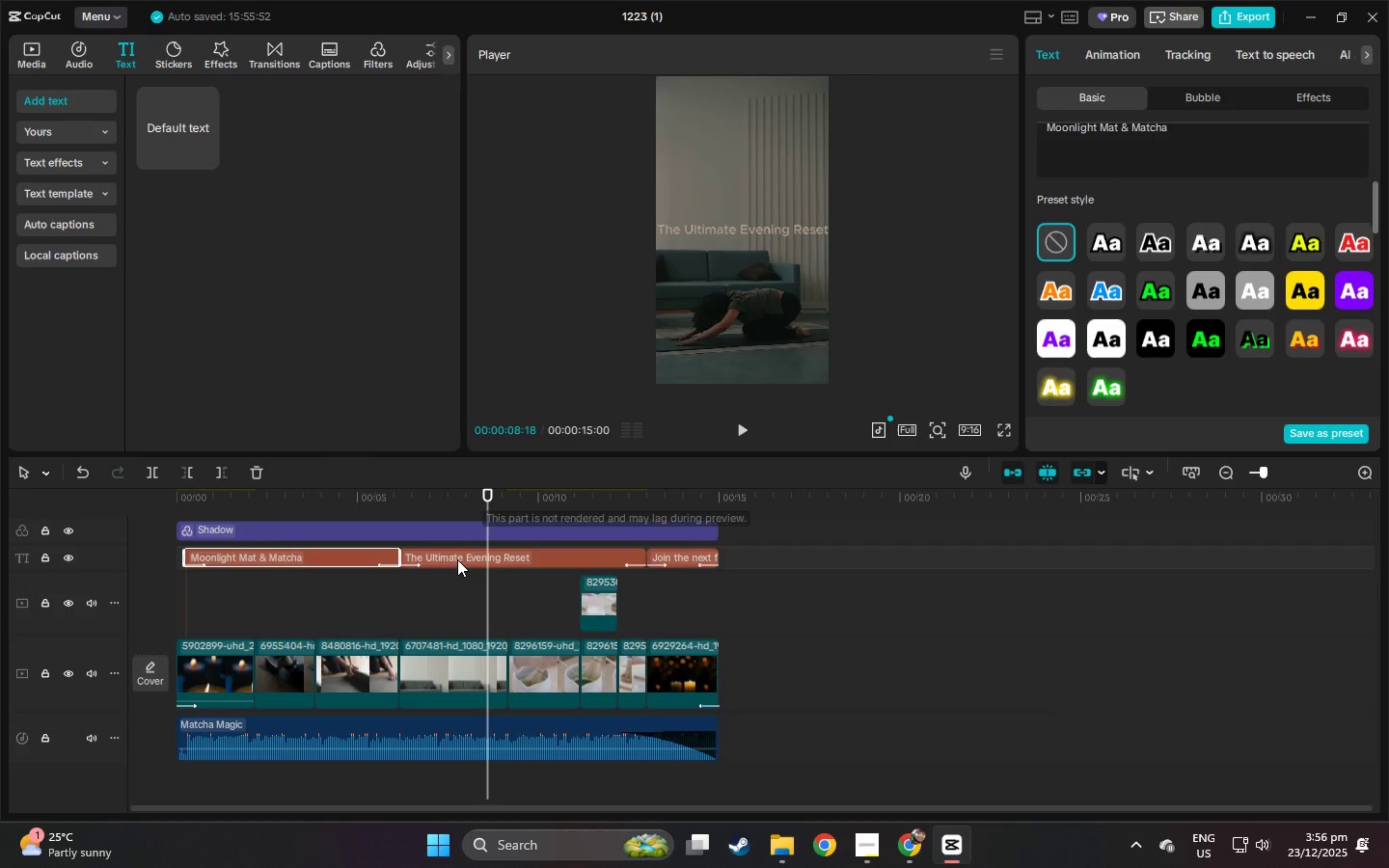 
left_click([460, 560])
 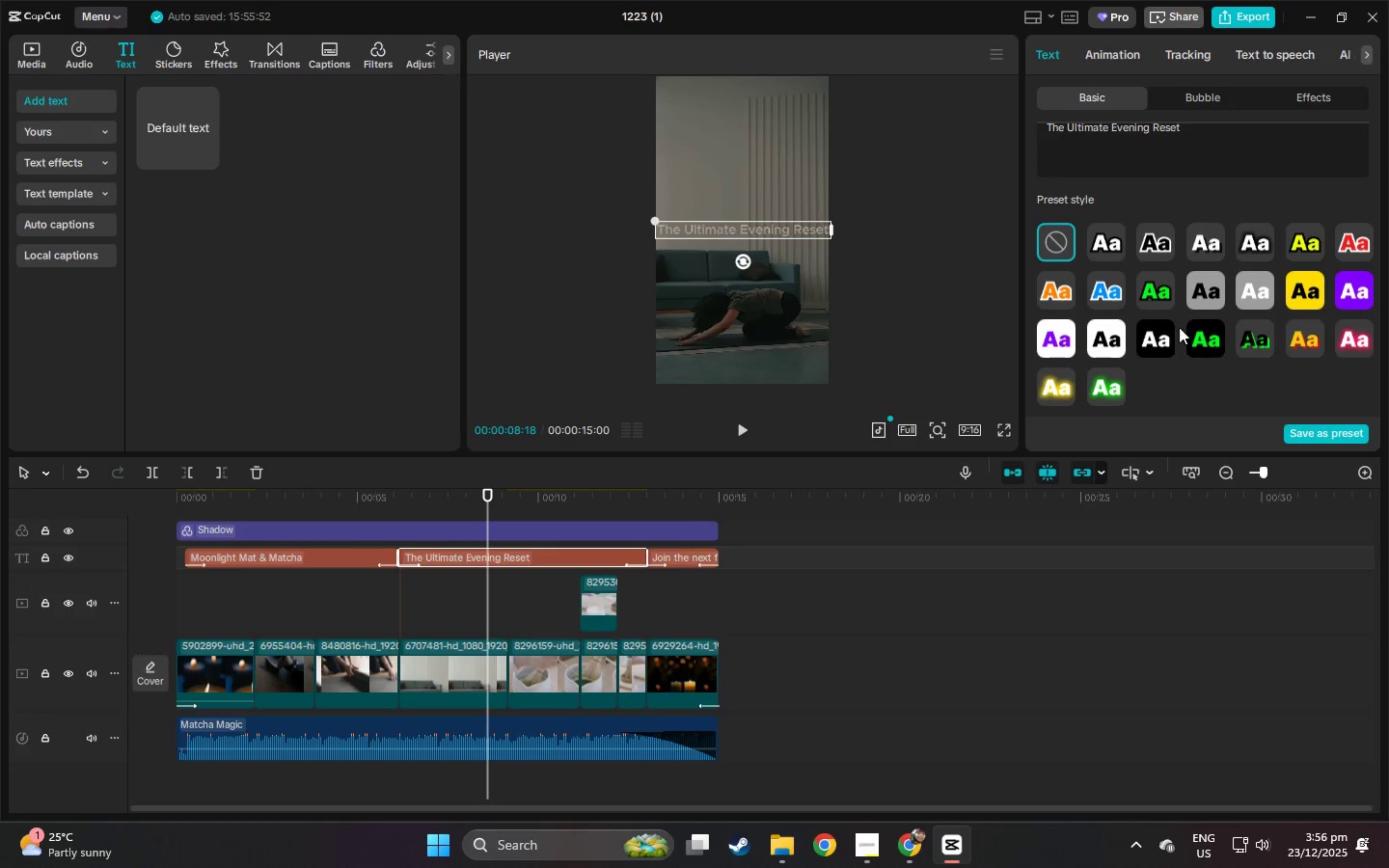 
left_click([1200, 294])
 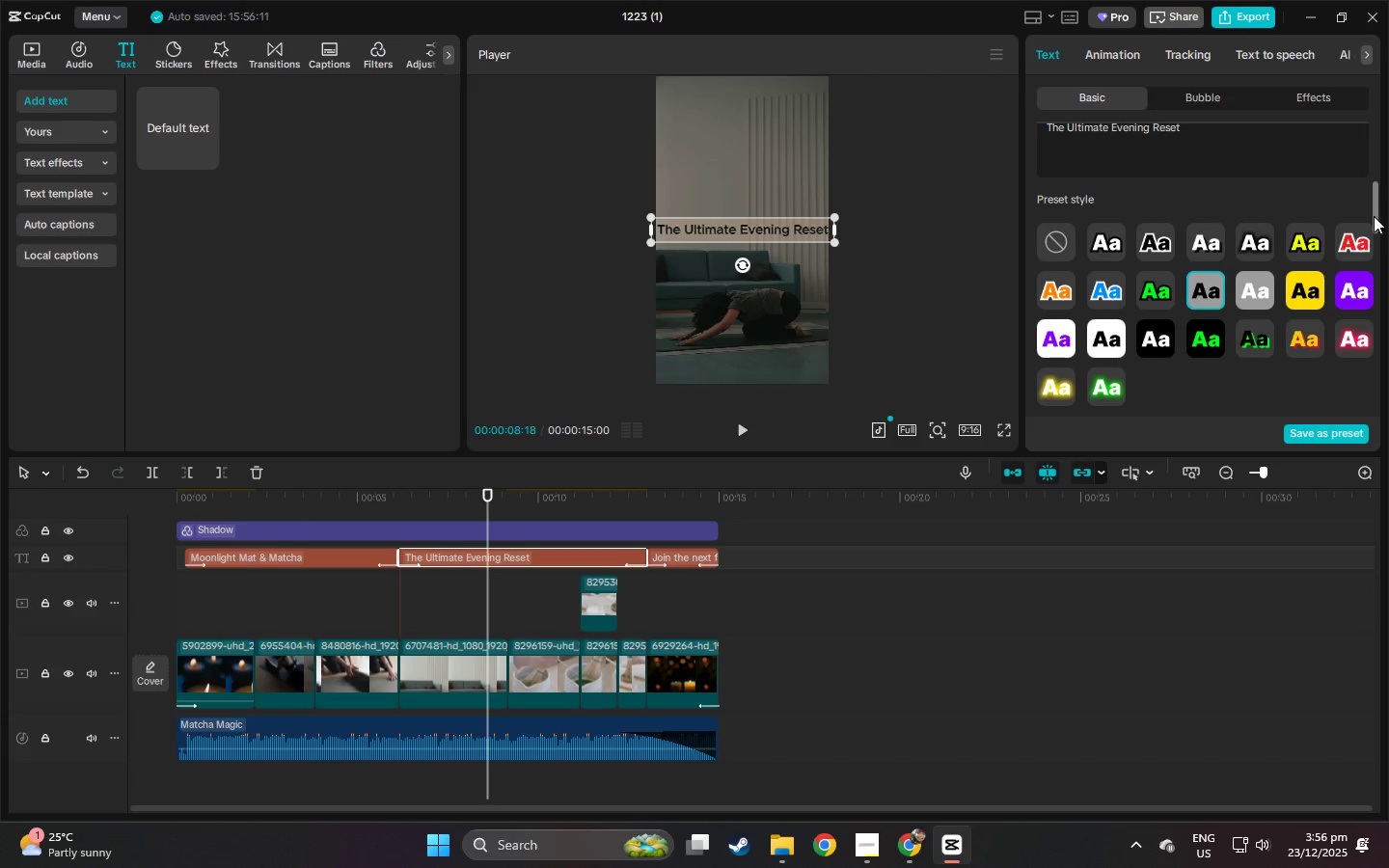 
left_click_drag(start_coordinate=[1376, 212], to_coordinate=[1359, 351])
 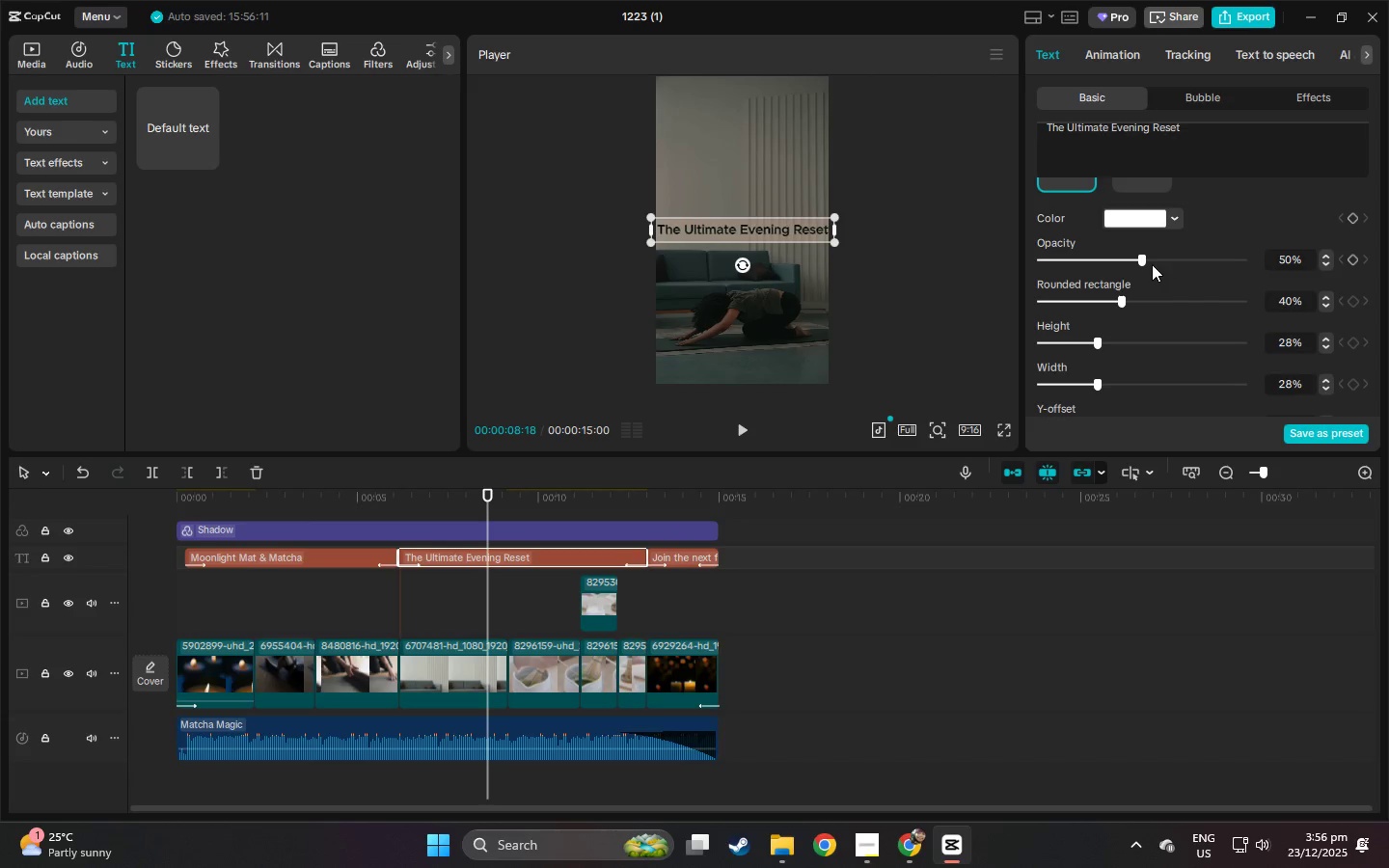 
left_click_drag(start_coordinate=[1142, 262], to_coordinate=[1121, 263])
 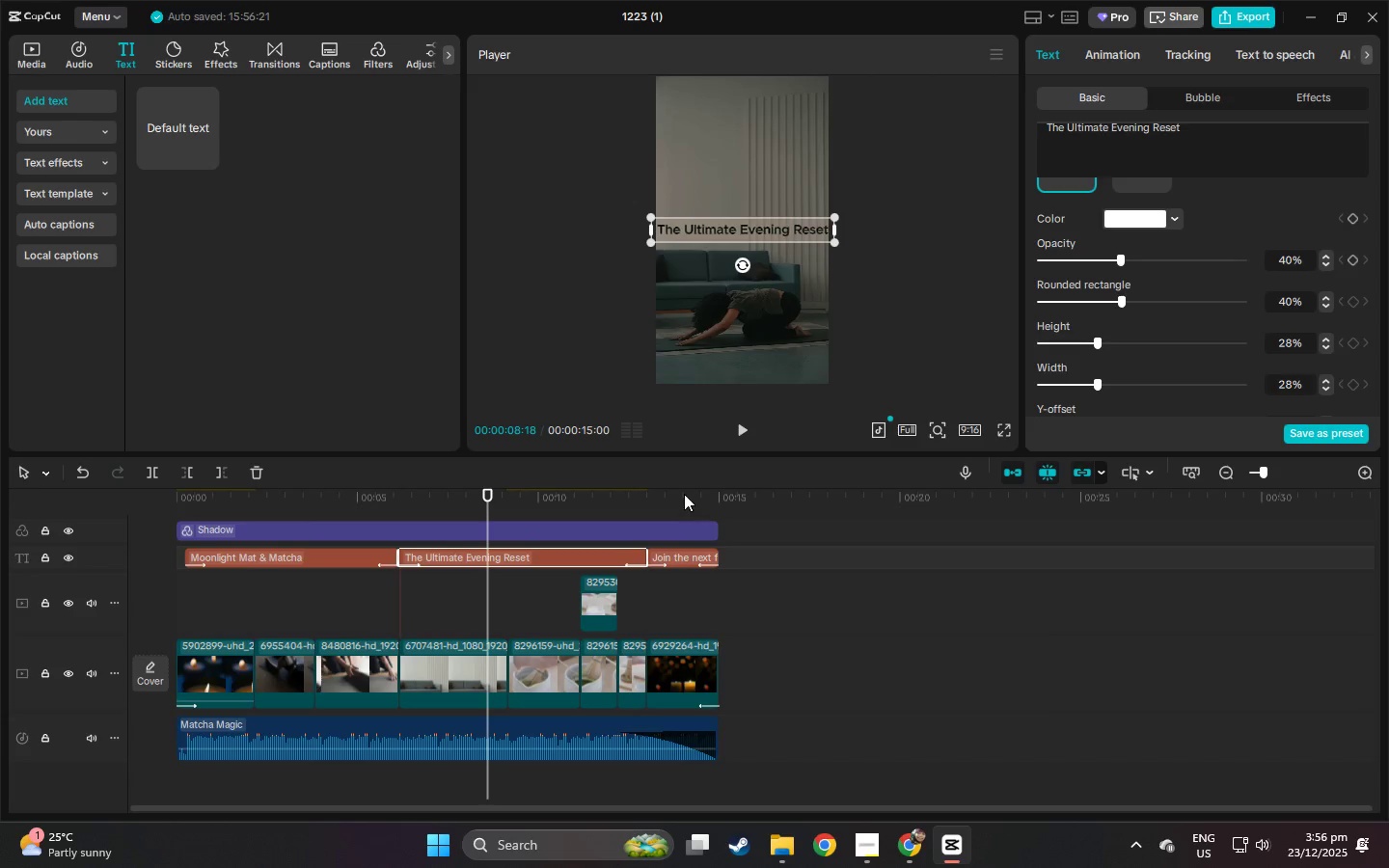 
double_click([683, 553])
 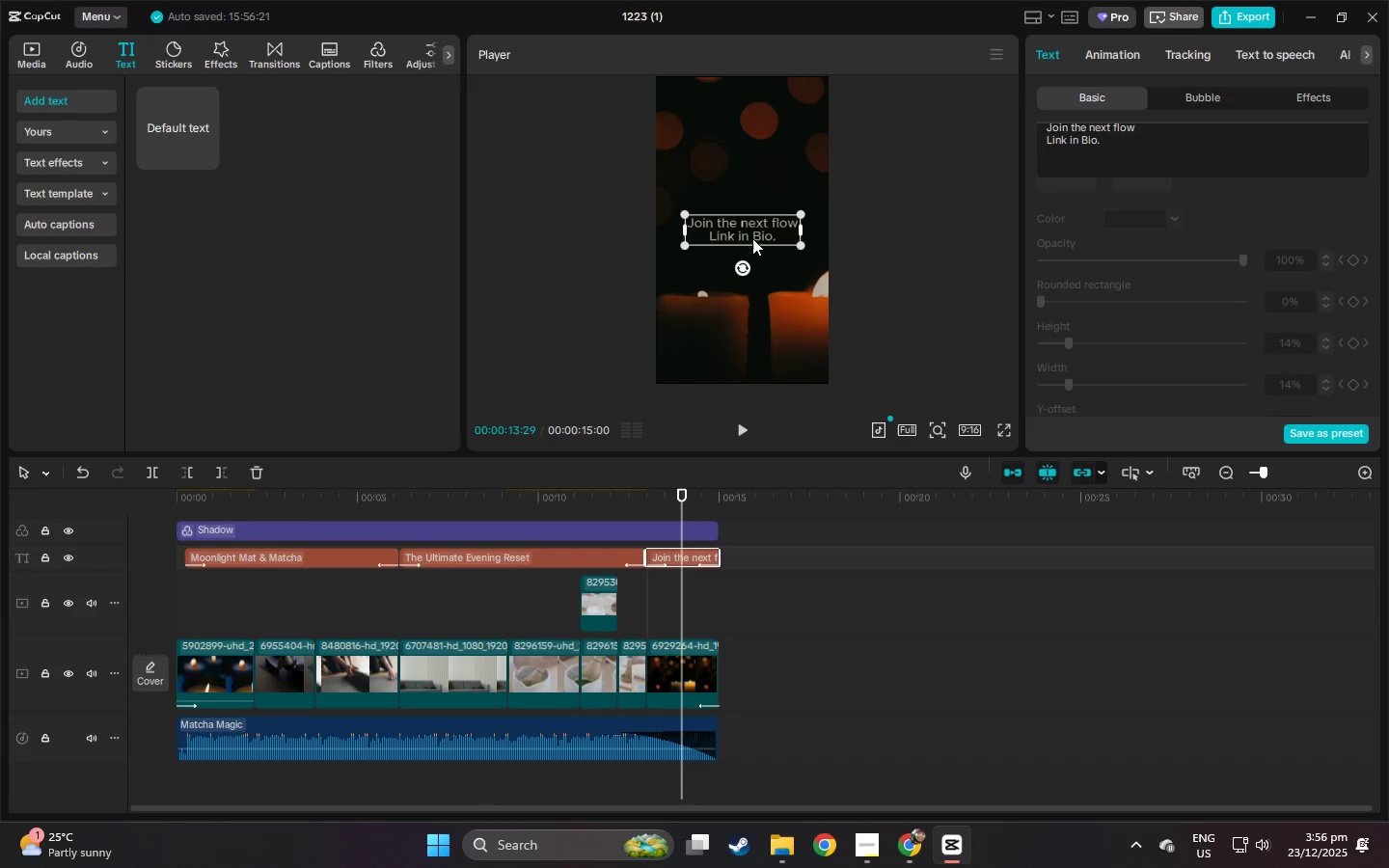 
scroll: coordinate [1222, 278], scroll_direction: up, amount: 108.0
 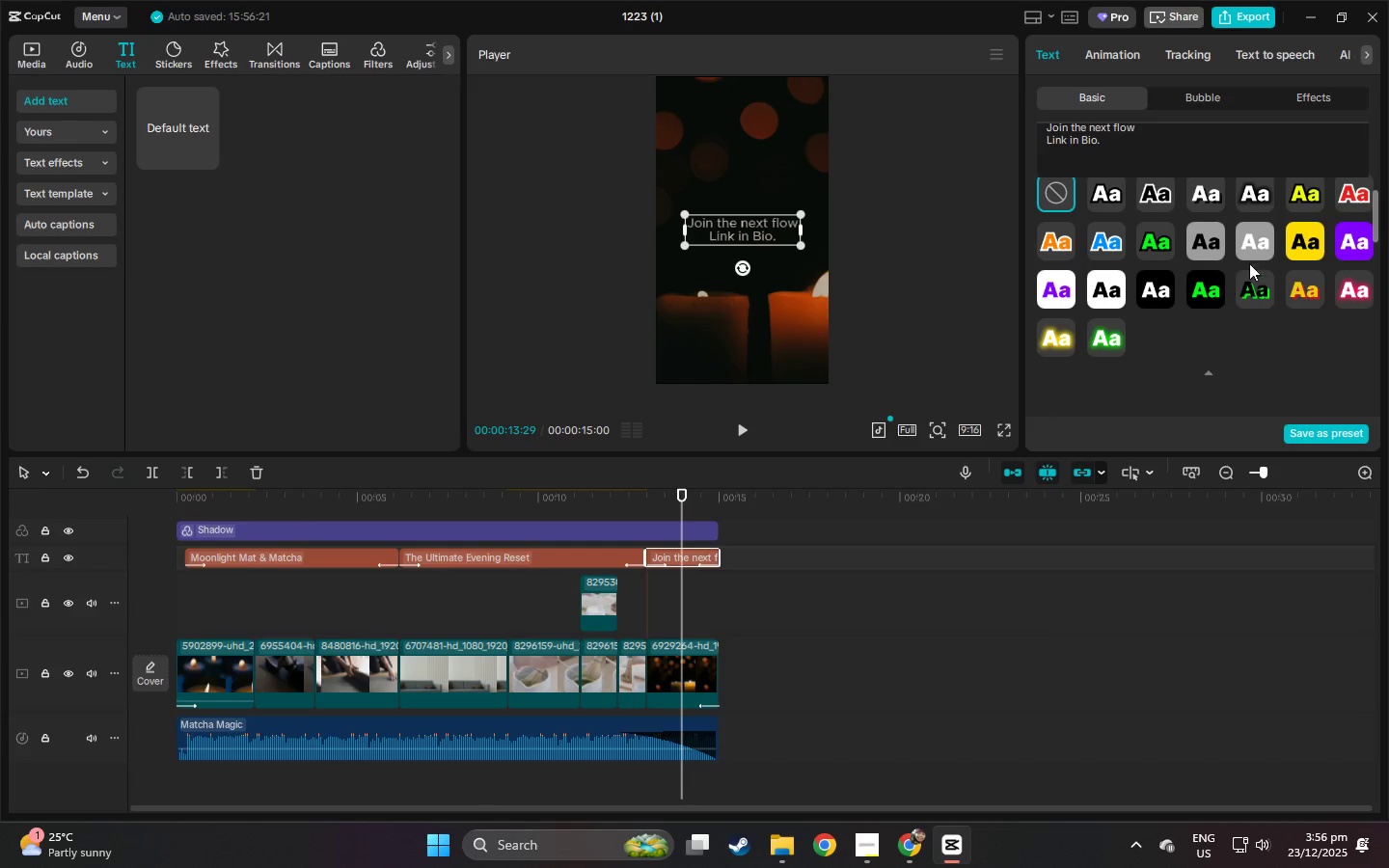 
left_click([1257, 251])
 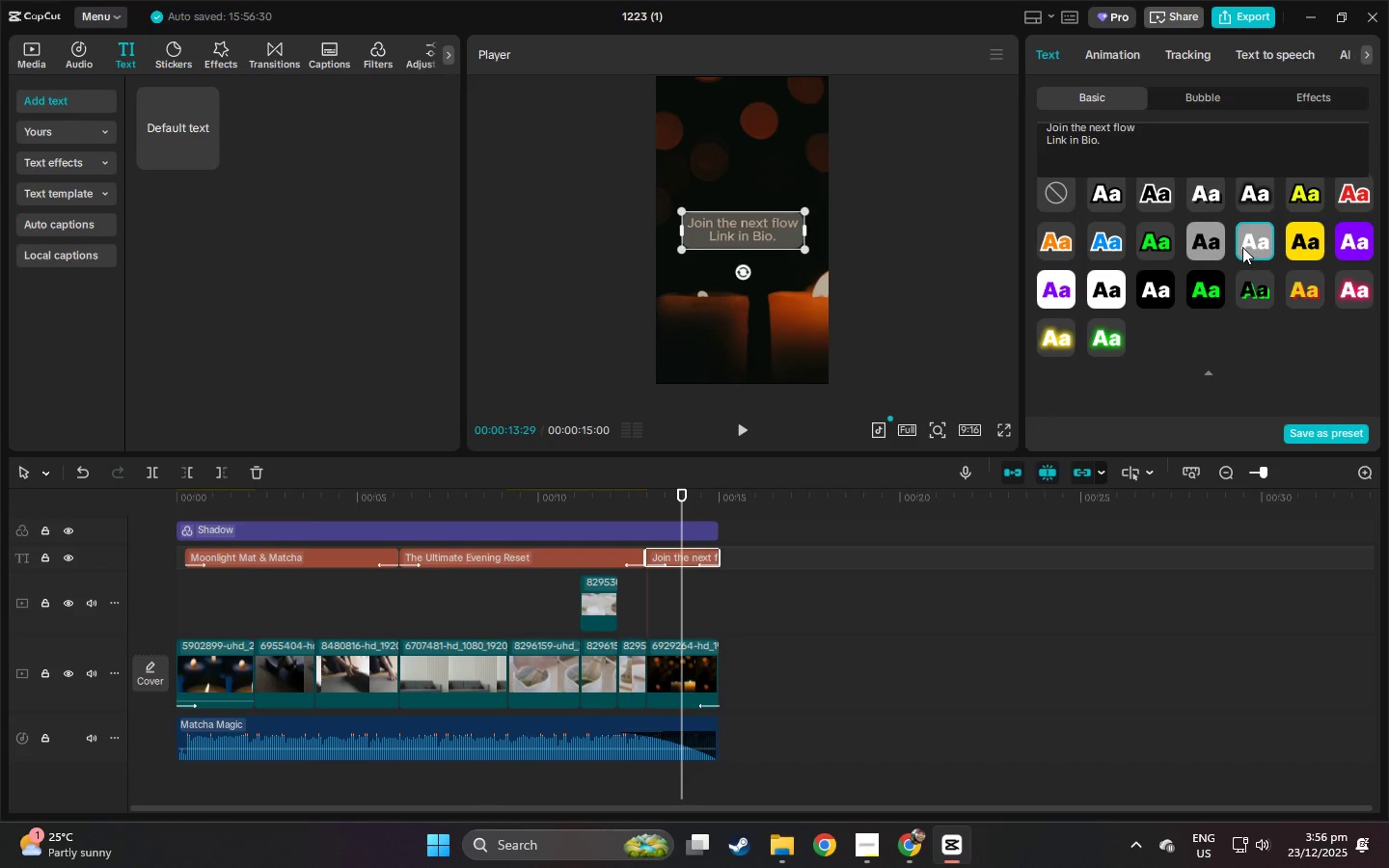 
left_click([1211, 241])
 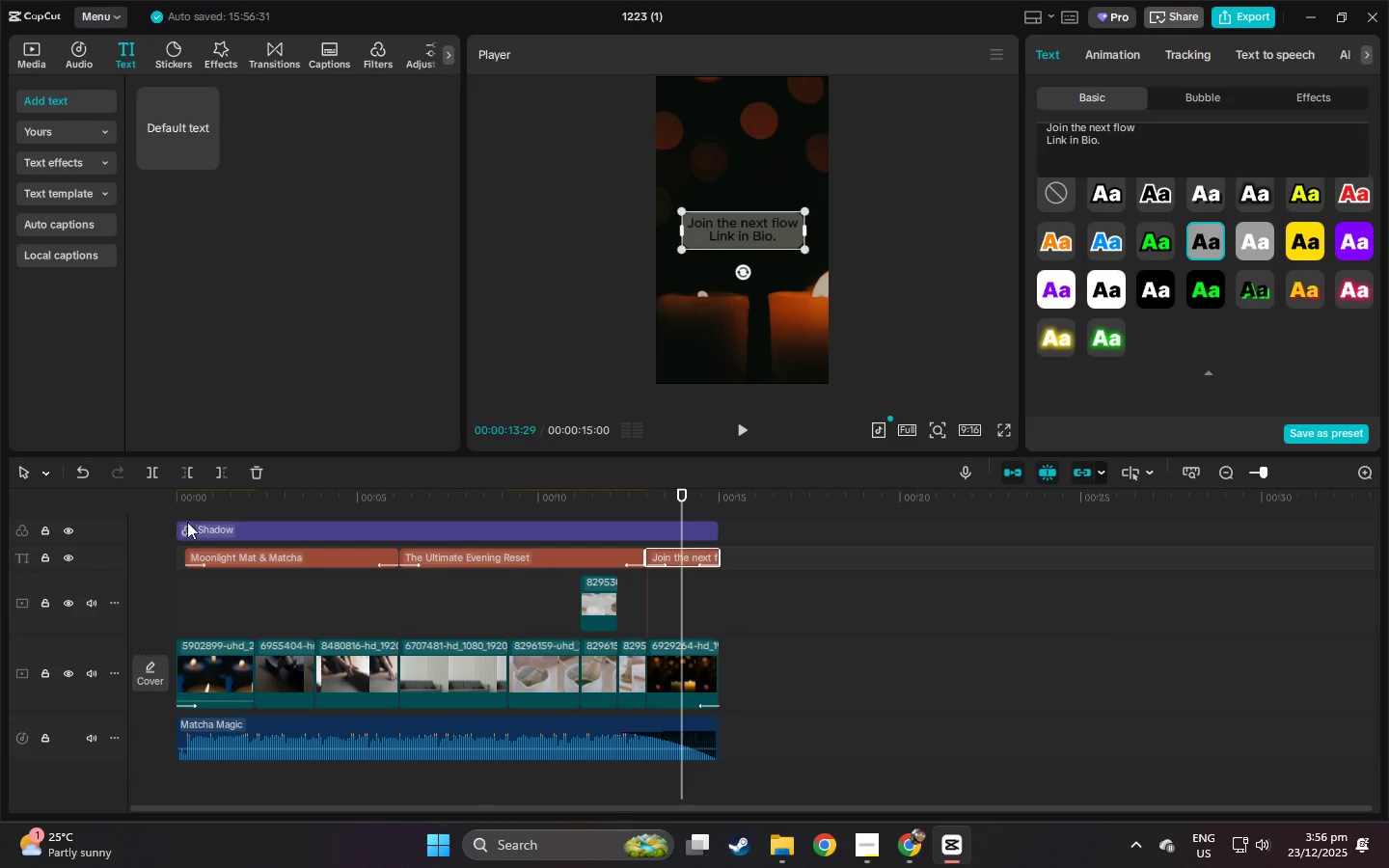 
left_click([268, 496])
 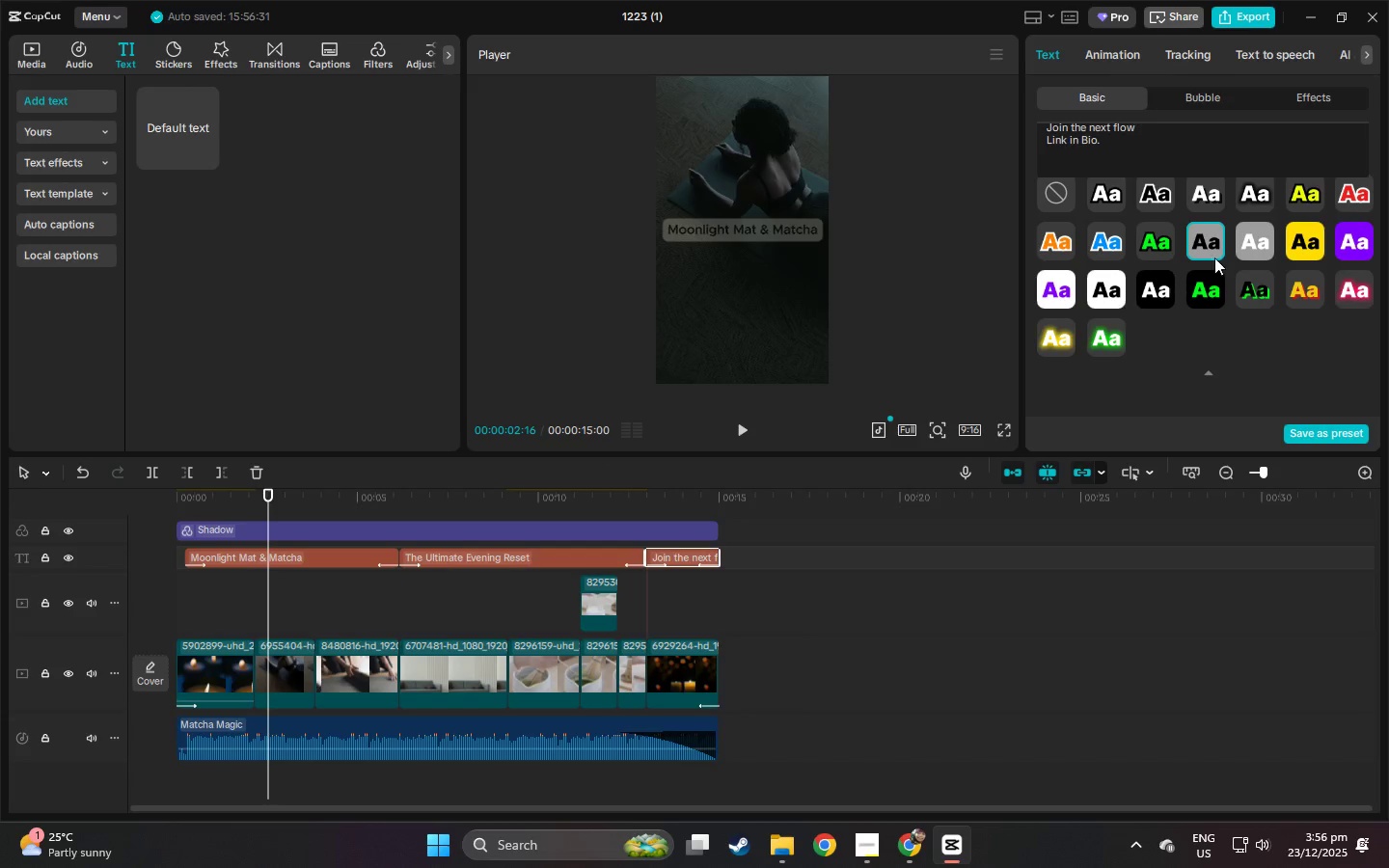 
left_click([1252, 241])
 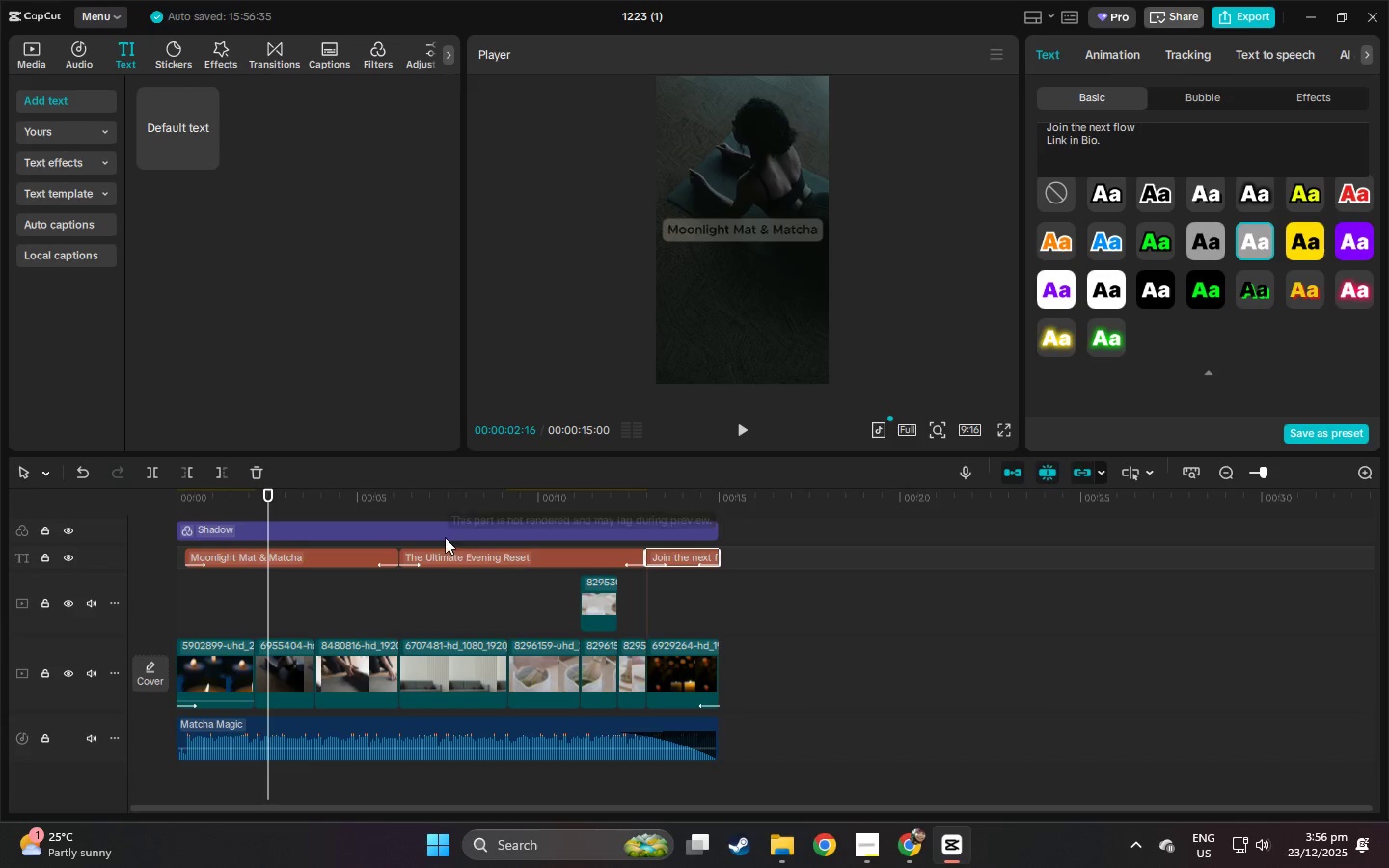 
left_click([336, 556])
 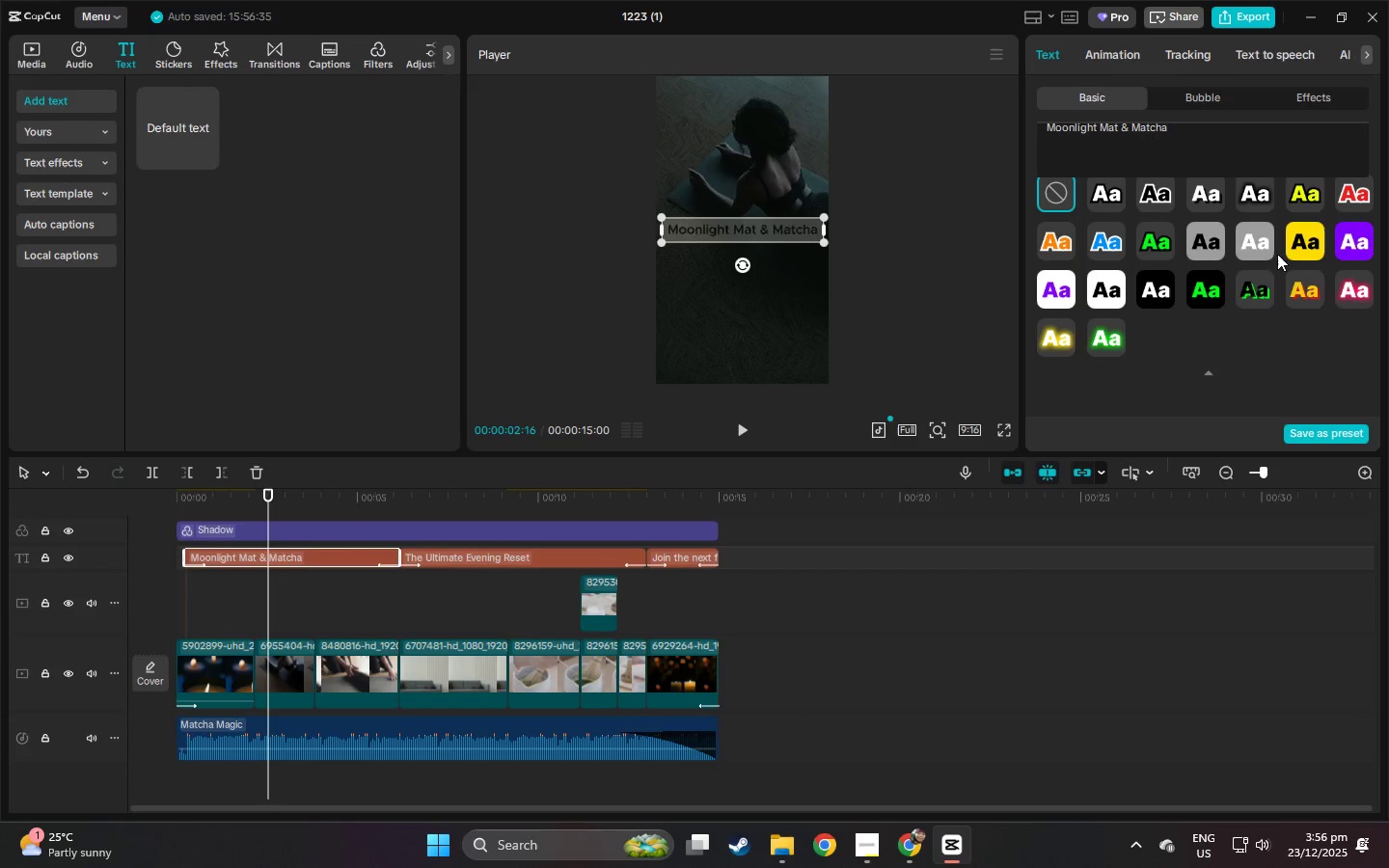 
left_click([1261, 235])
 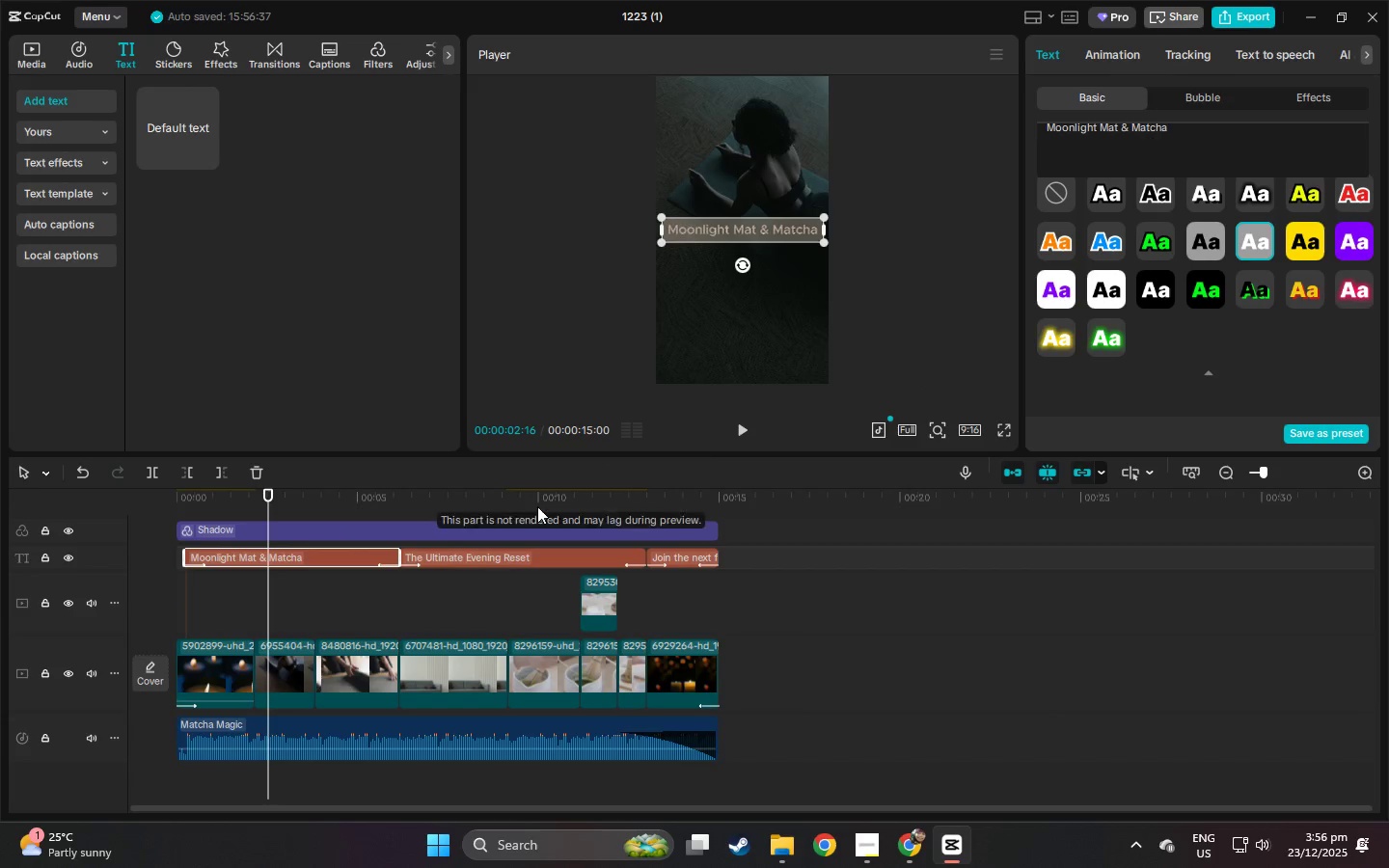 
left_click([530, 491])
 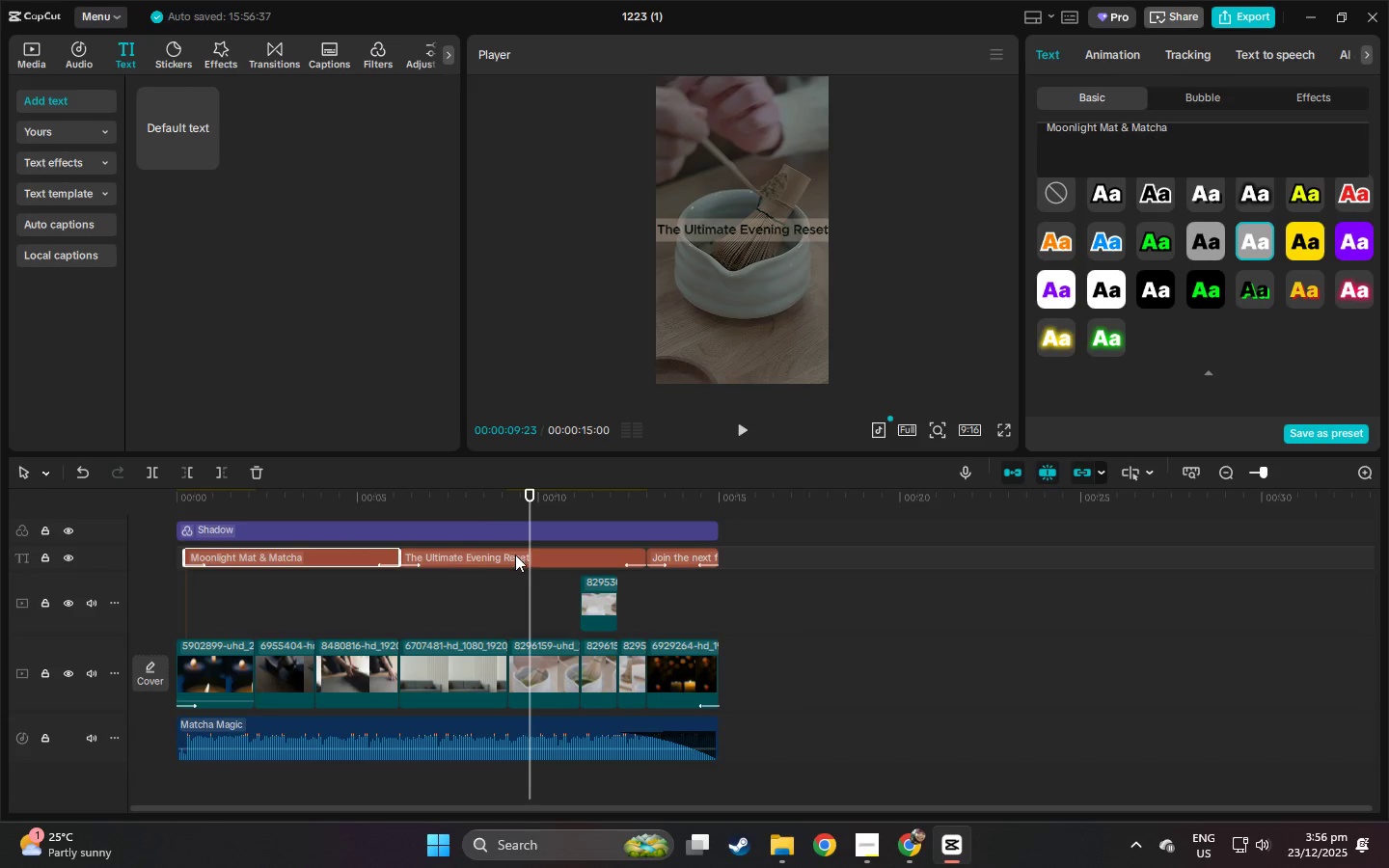 
left_click([515, 557])
 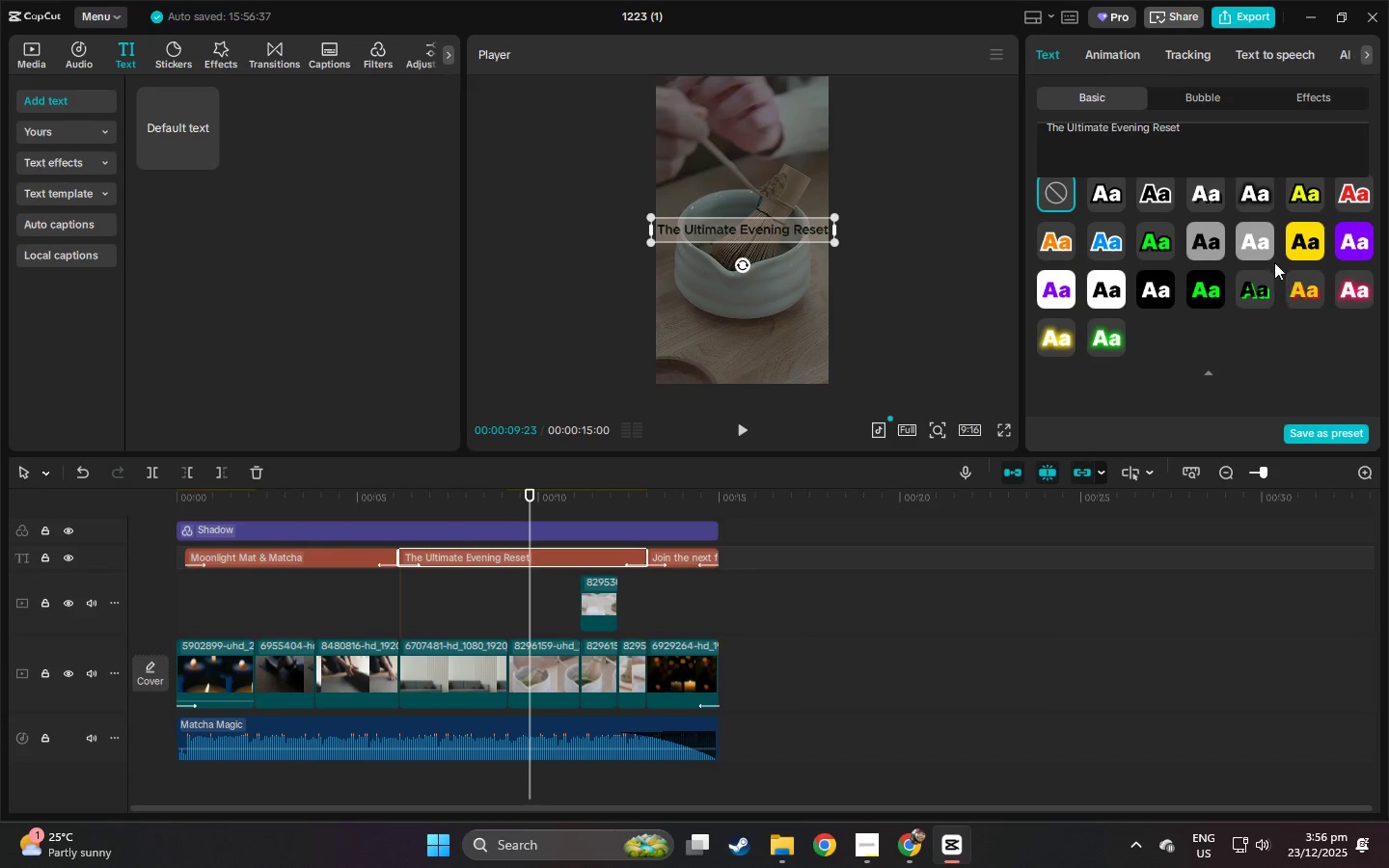 
left_click([1261, 244])
 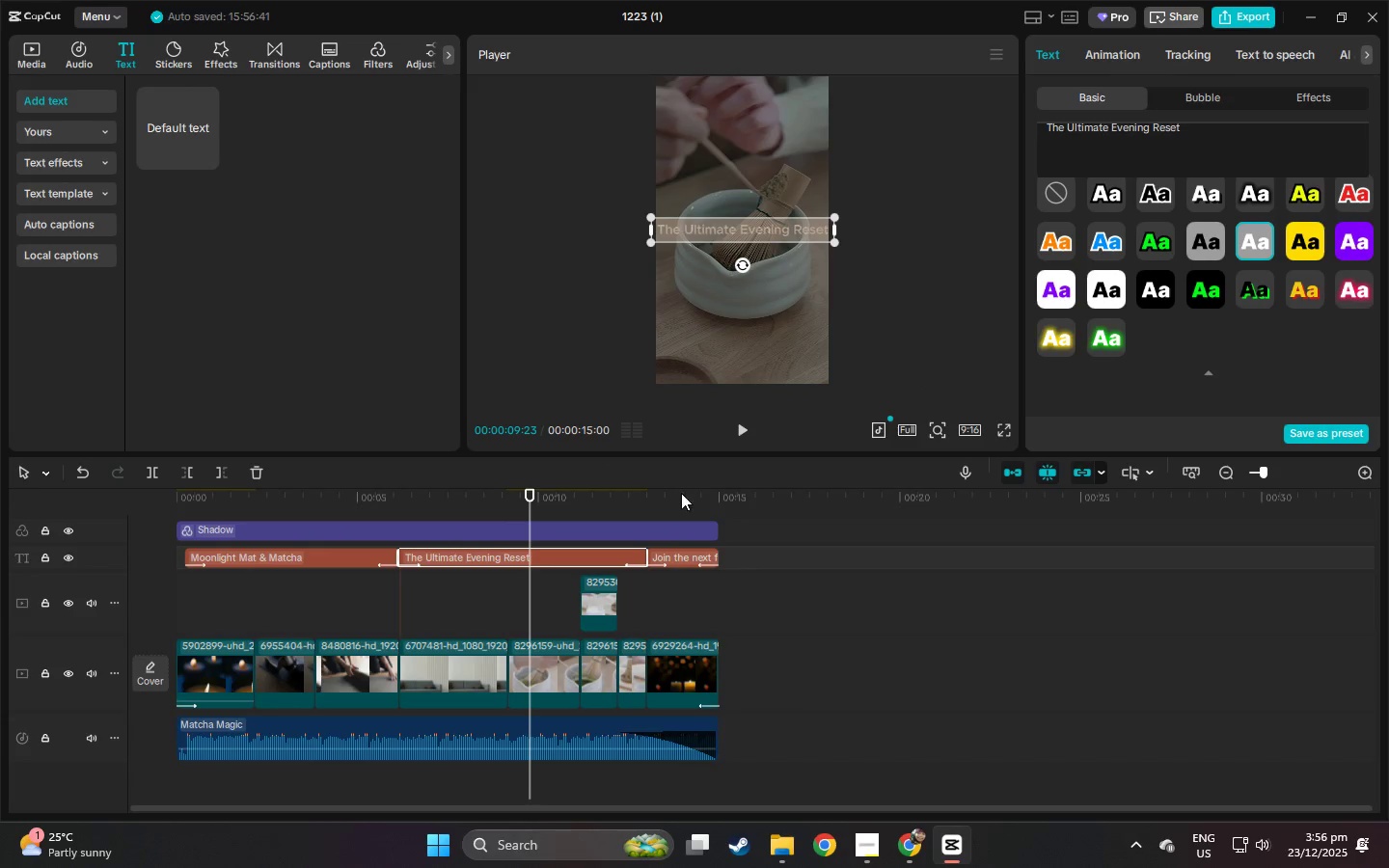 
left_click([668, 498])
 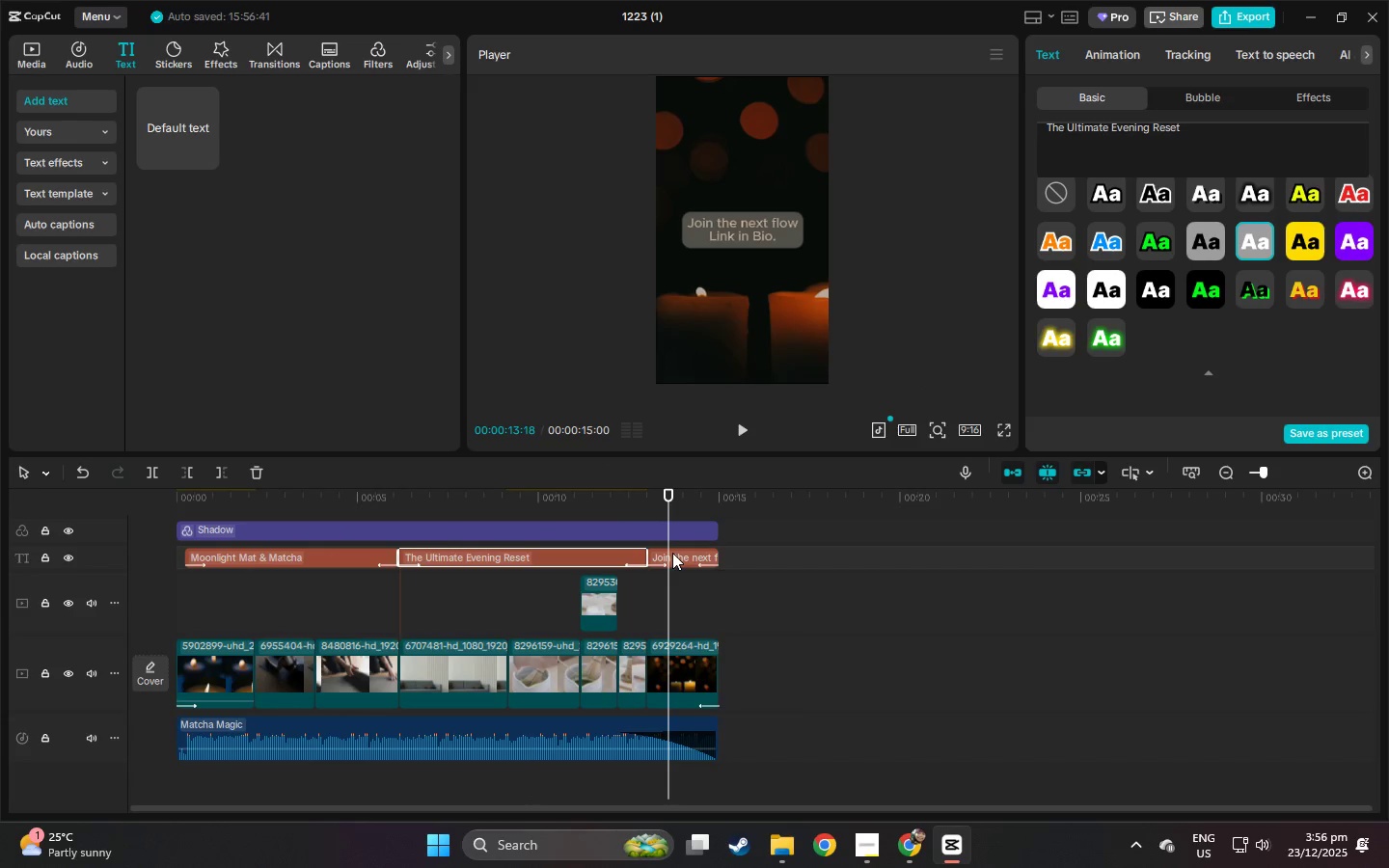 
left_click([673, 554])
 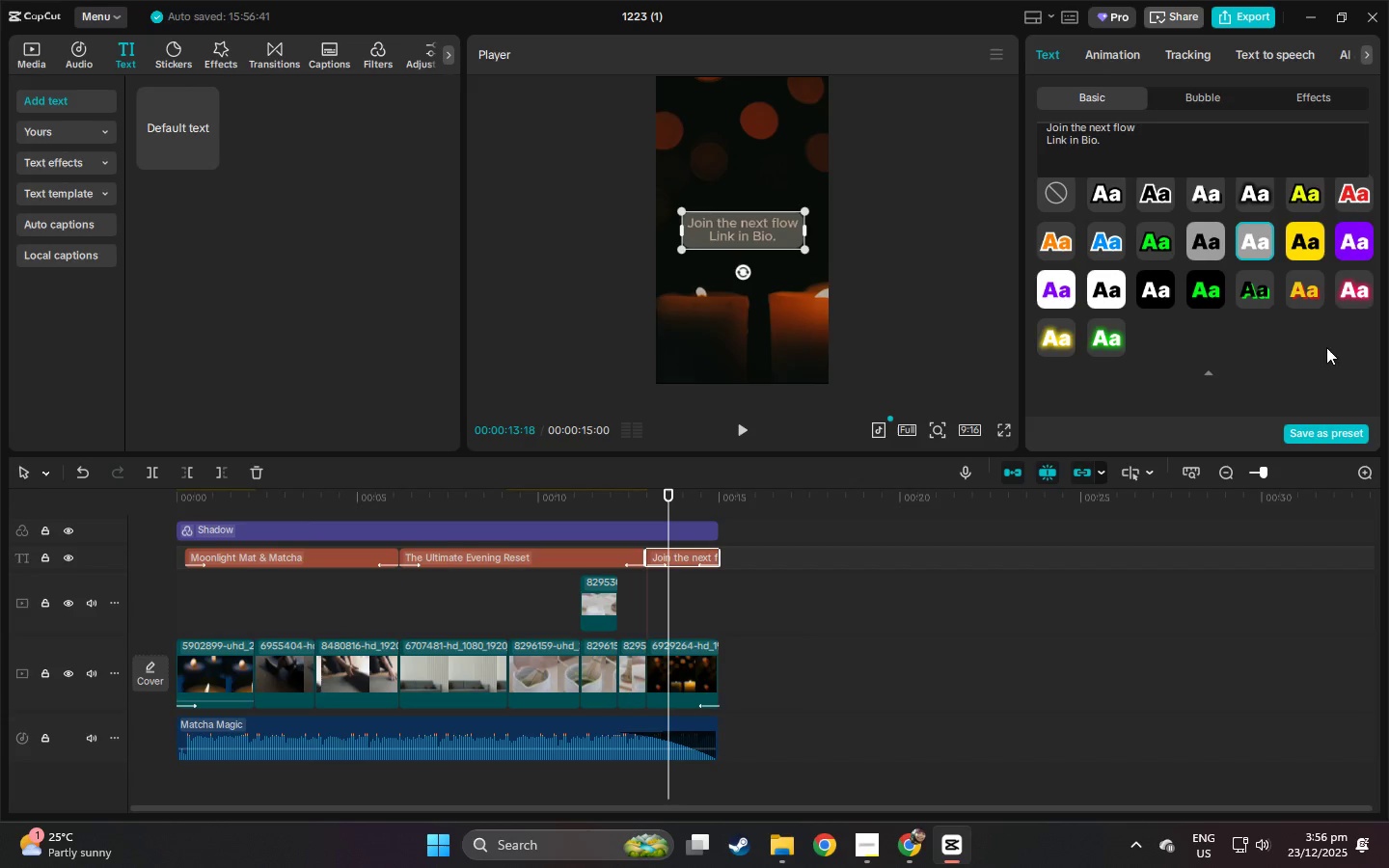 
scroll: coordinate [1345, 293], scroll_direction: down, amount: 4.0
 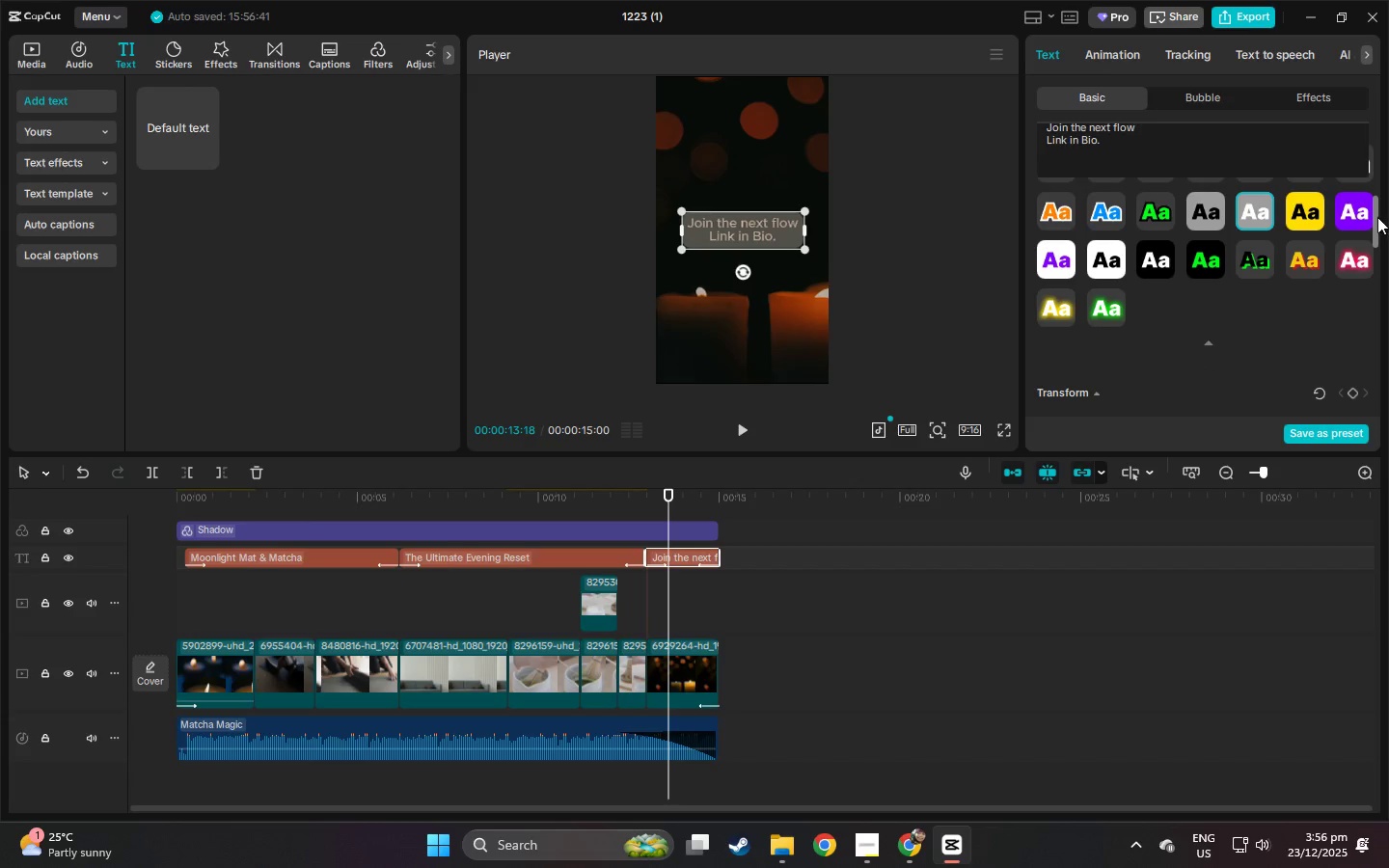 
left_click_drag(start_coordinate=[1374, 219], to_coordinate=[1357, 346])
 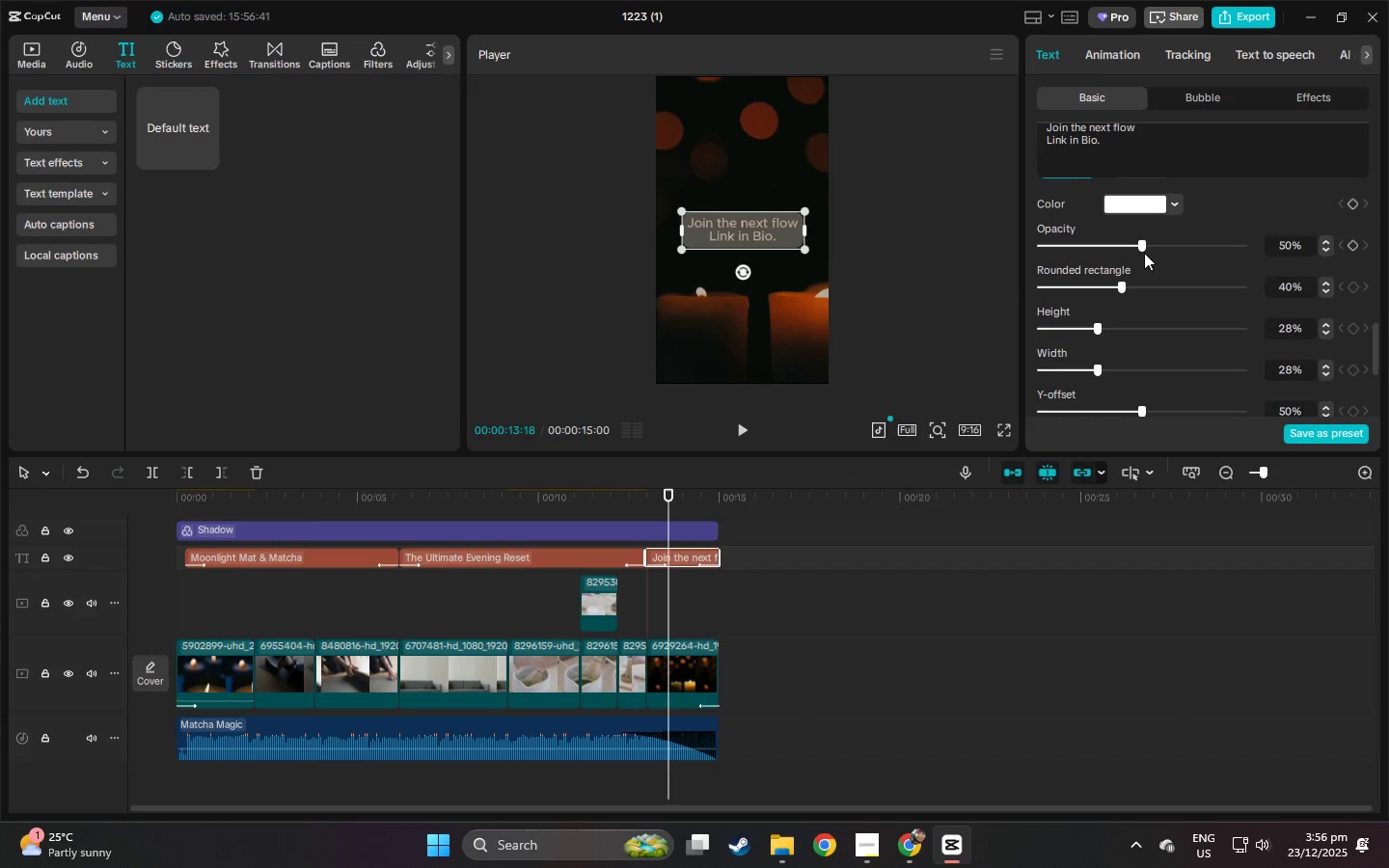 
left_click_drag(start_coordinate=[1143, 251], to_coordinate=[1124, 253])
 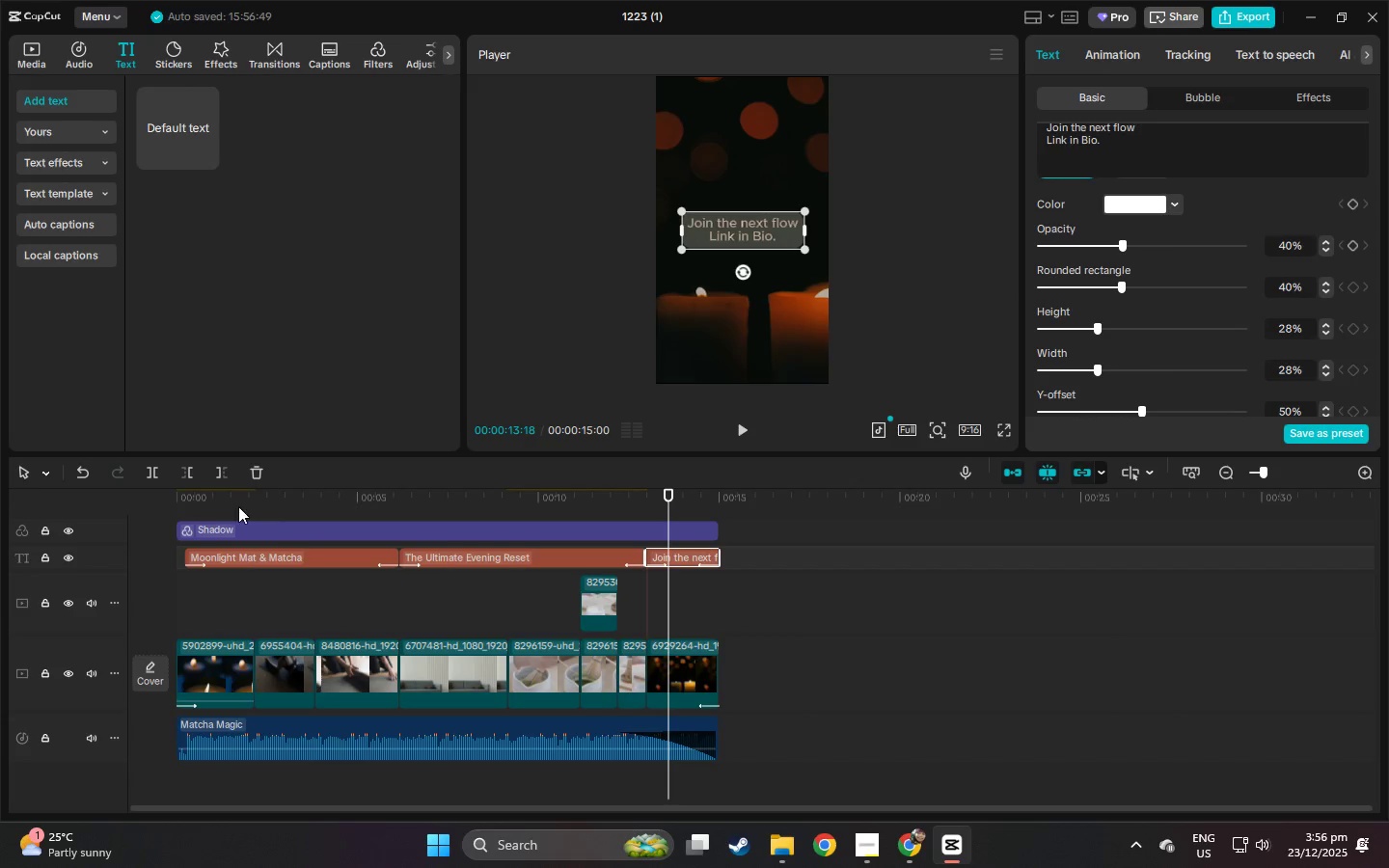 
left_click_drag(start_coordinate=[229, 498], to_coordinate=[124, 495])
 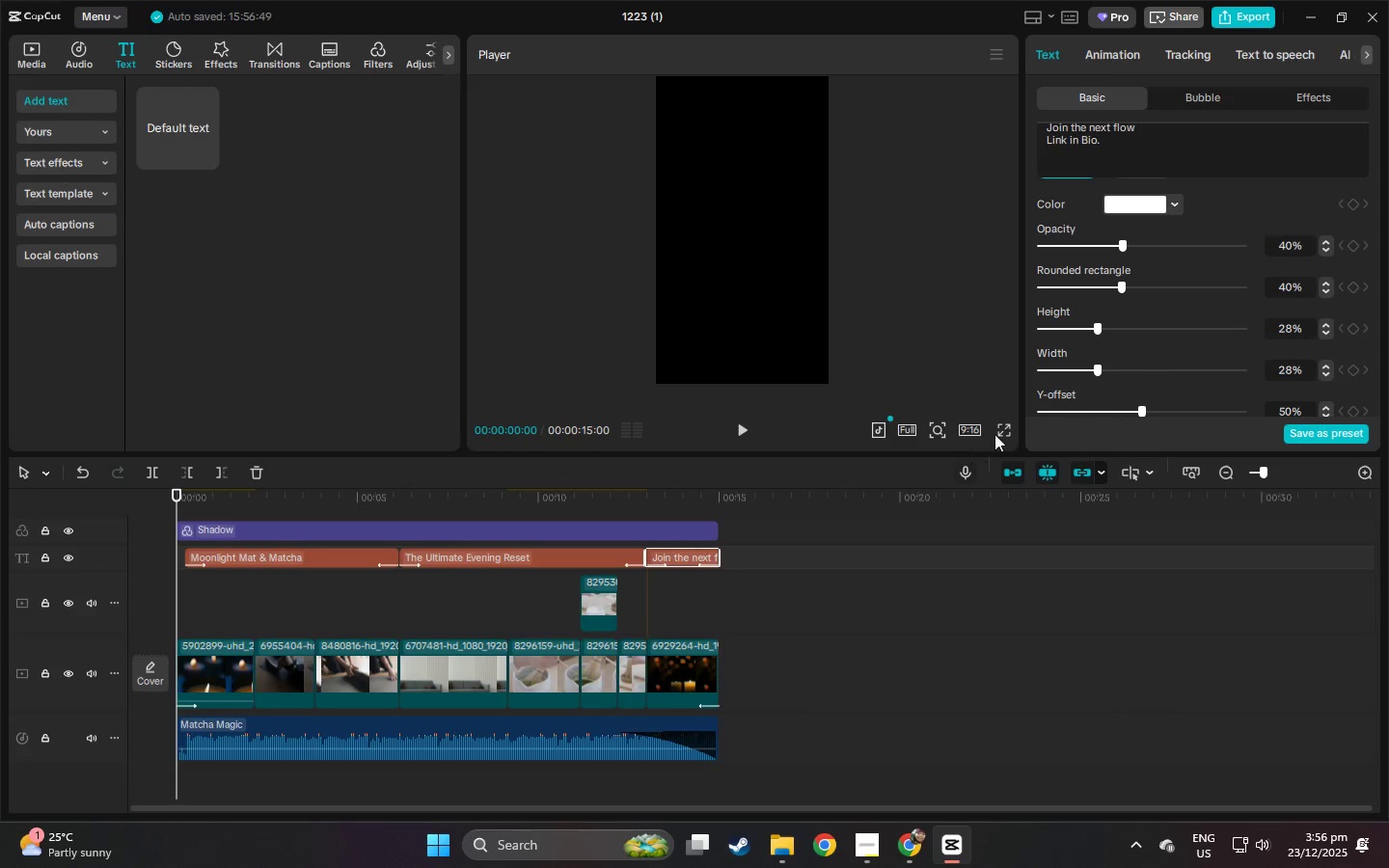 
left_click([1006, 429])
 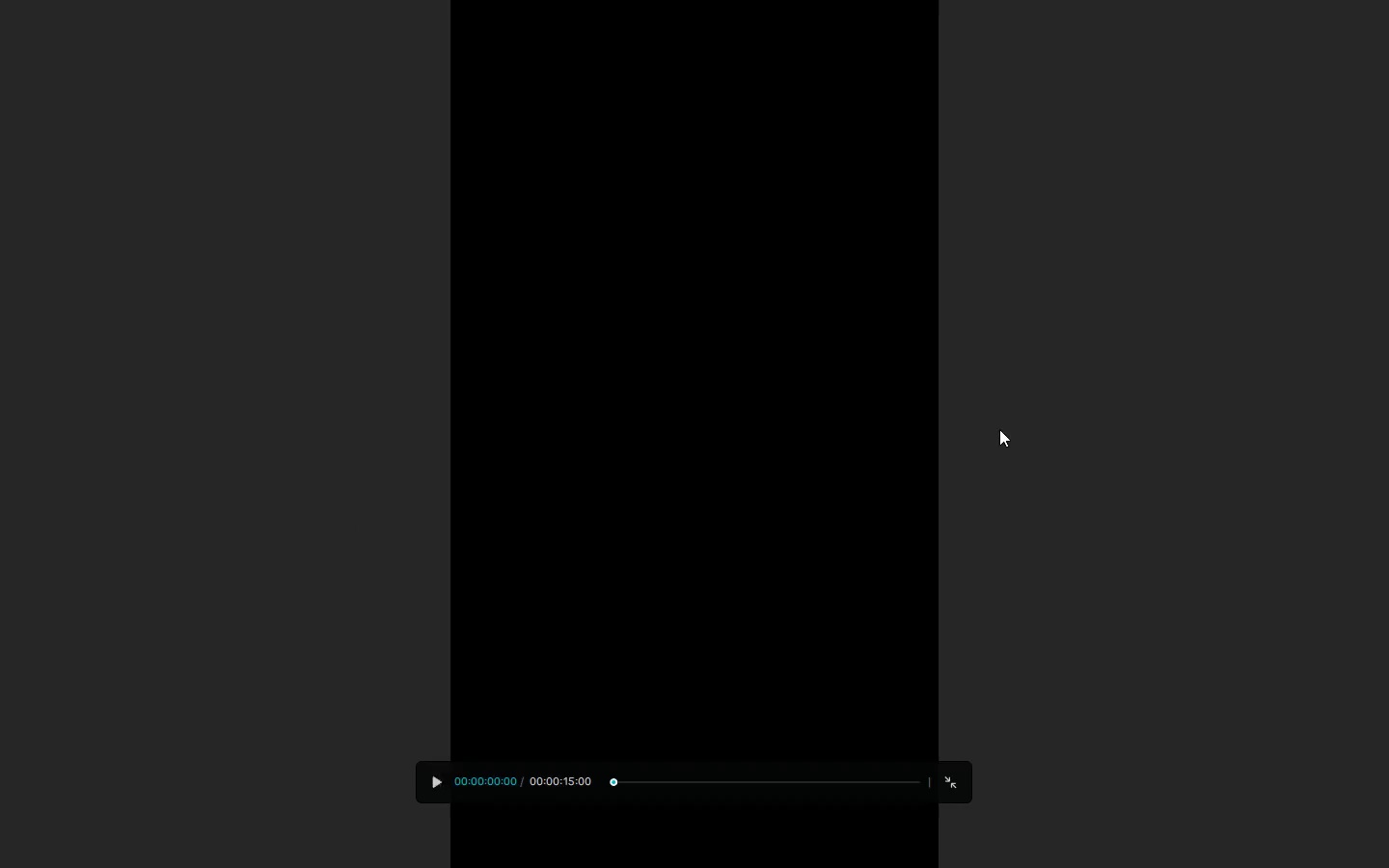 
key(Space)
 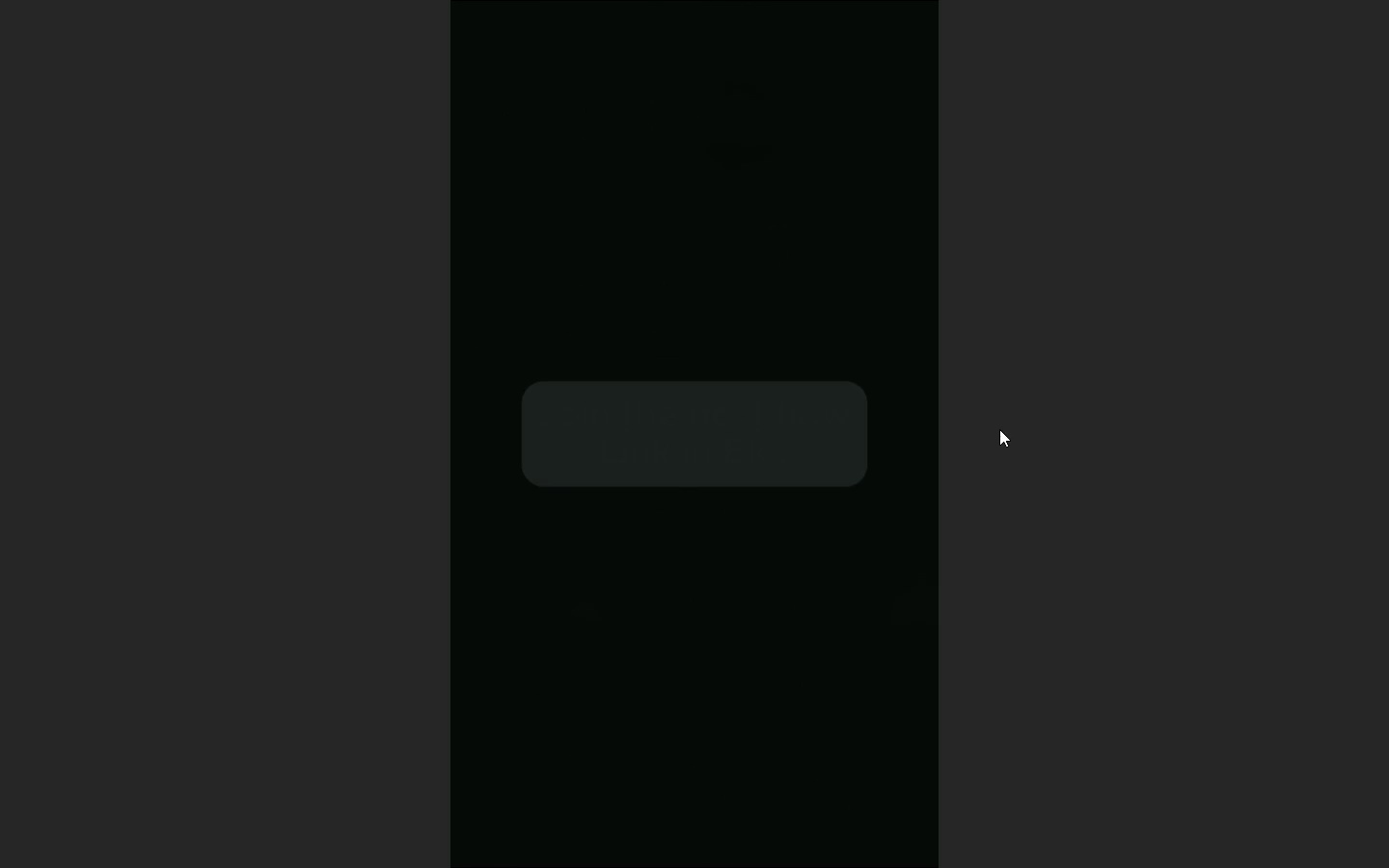 
wait(25.83)
 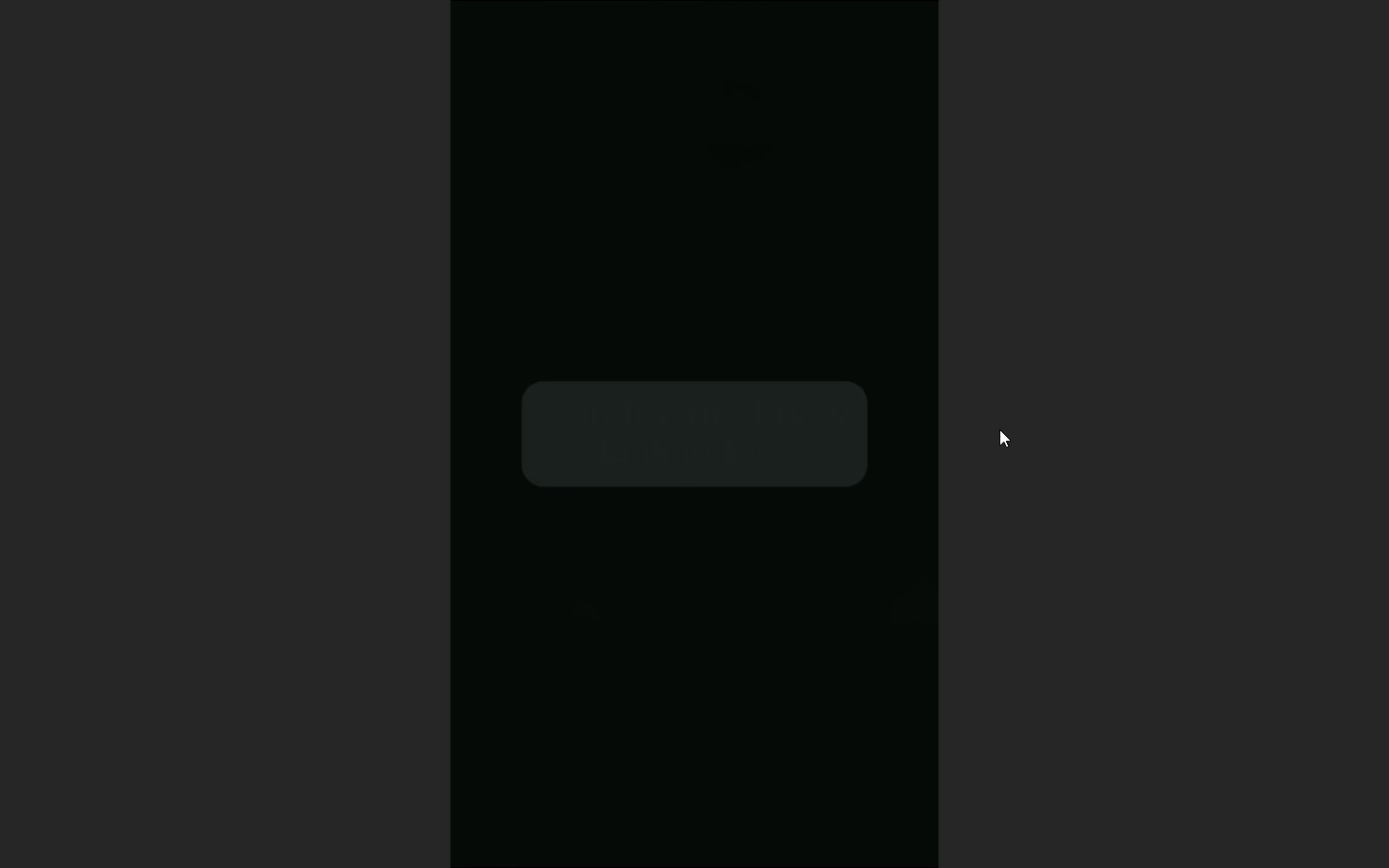 
key(Escape)
 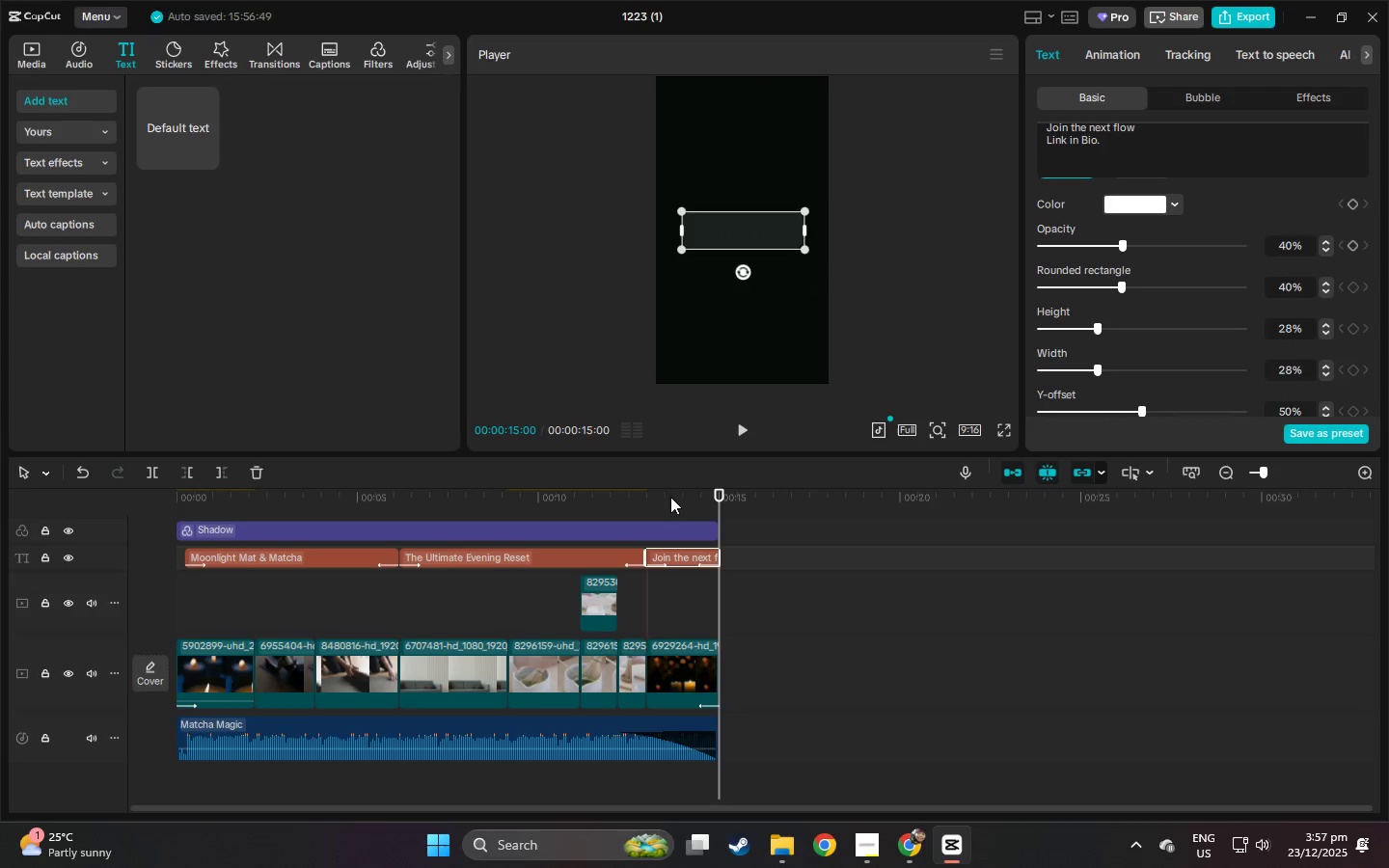 
left_click_drag(start_coordinate=[645, 494], to_coordinate=[705, 489])
 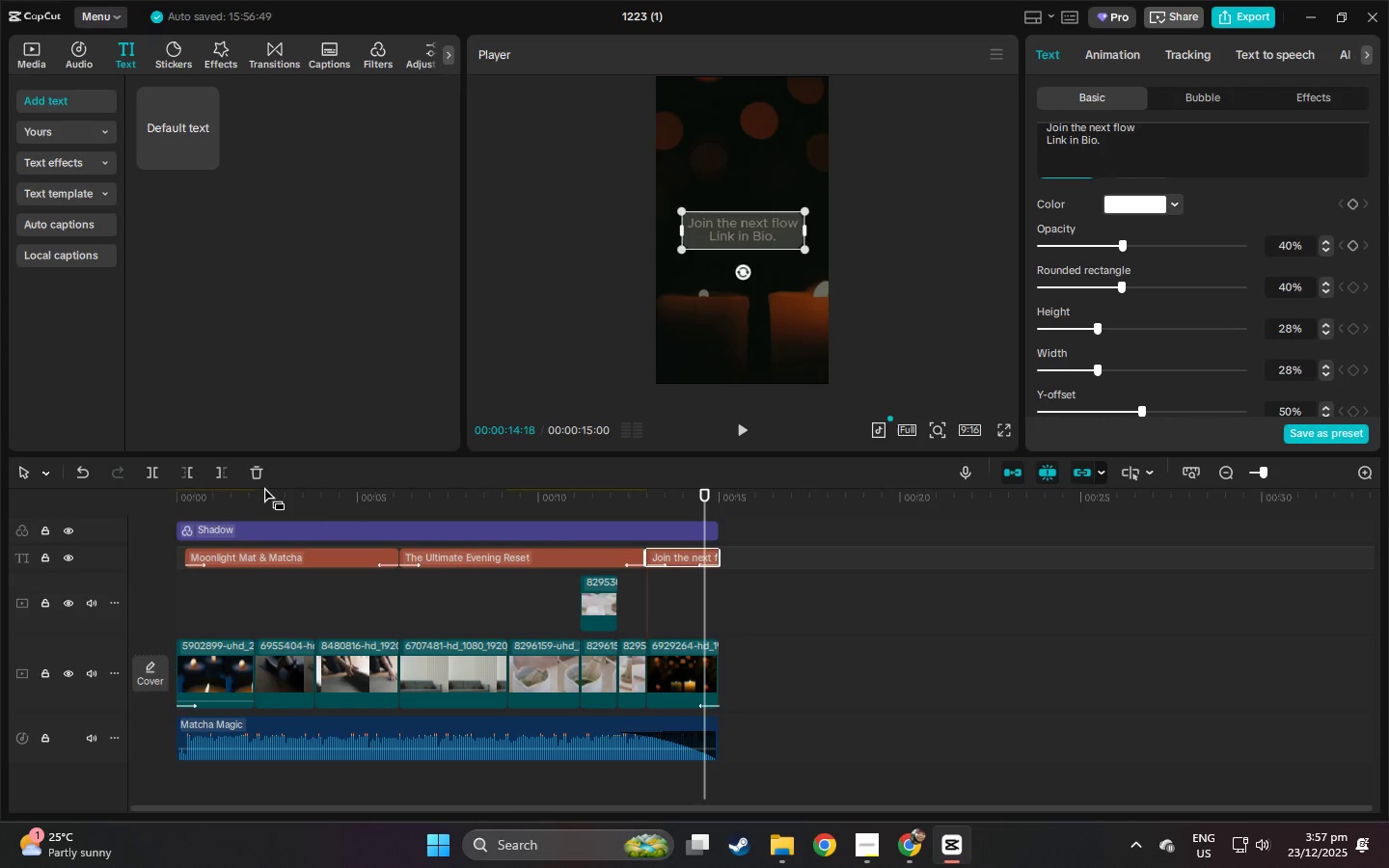 
left_click_drag(start_coordinate=[231, 493], to_coordinate=[118, 502])
 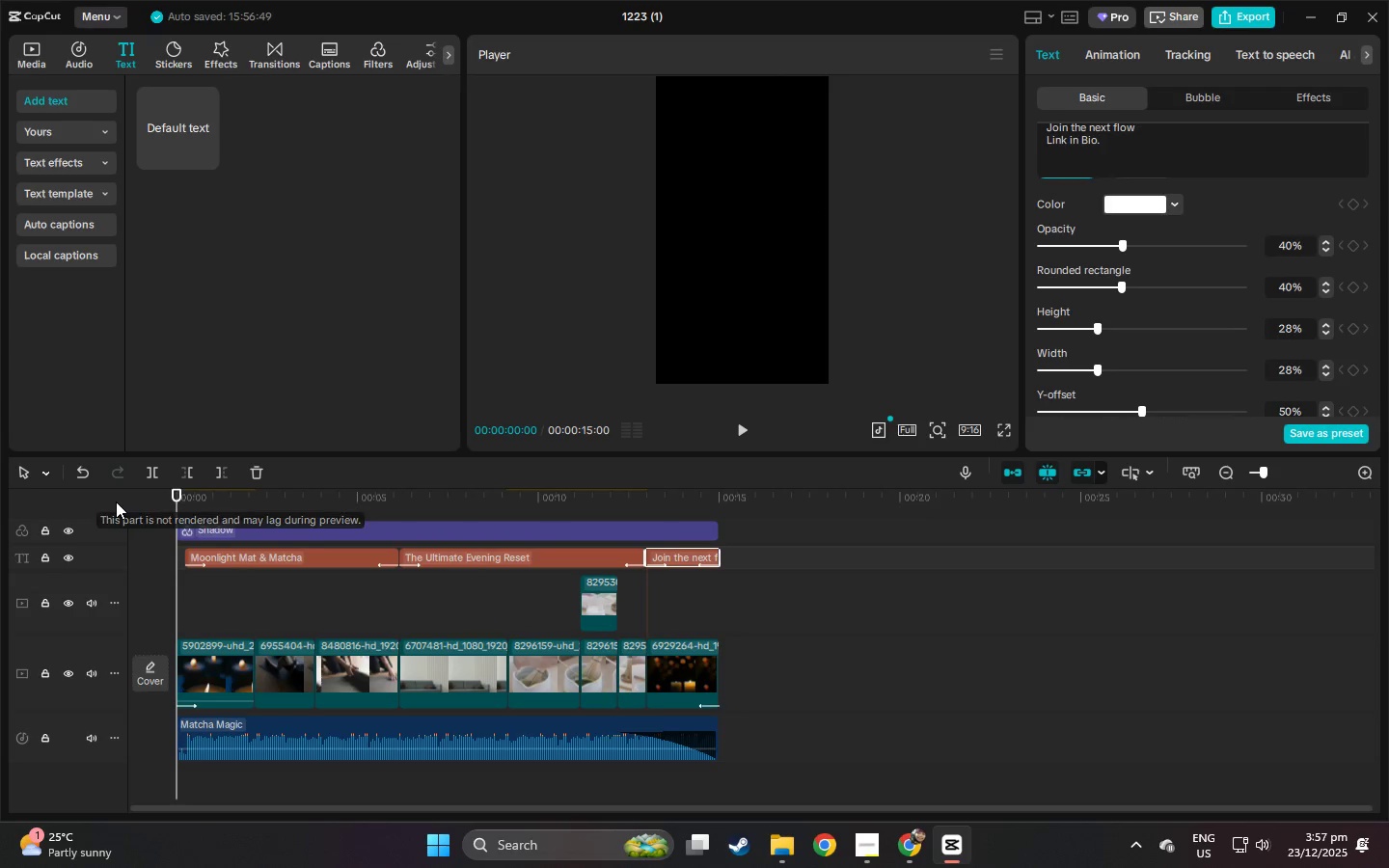 
key(Space)
 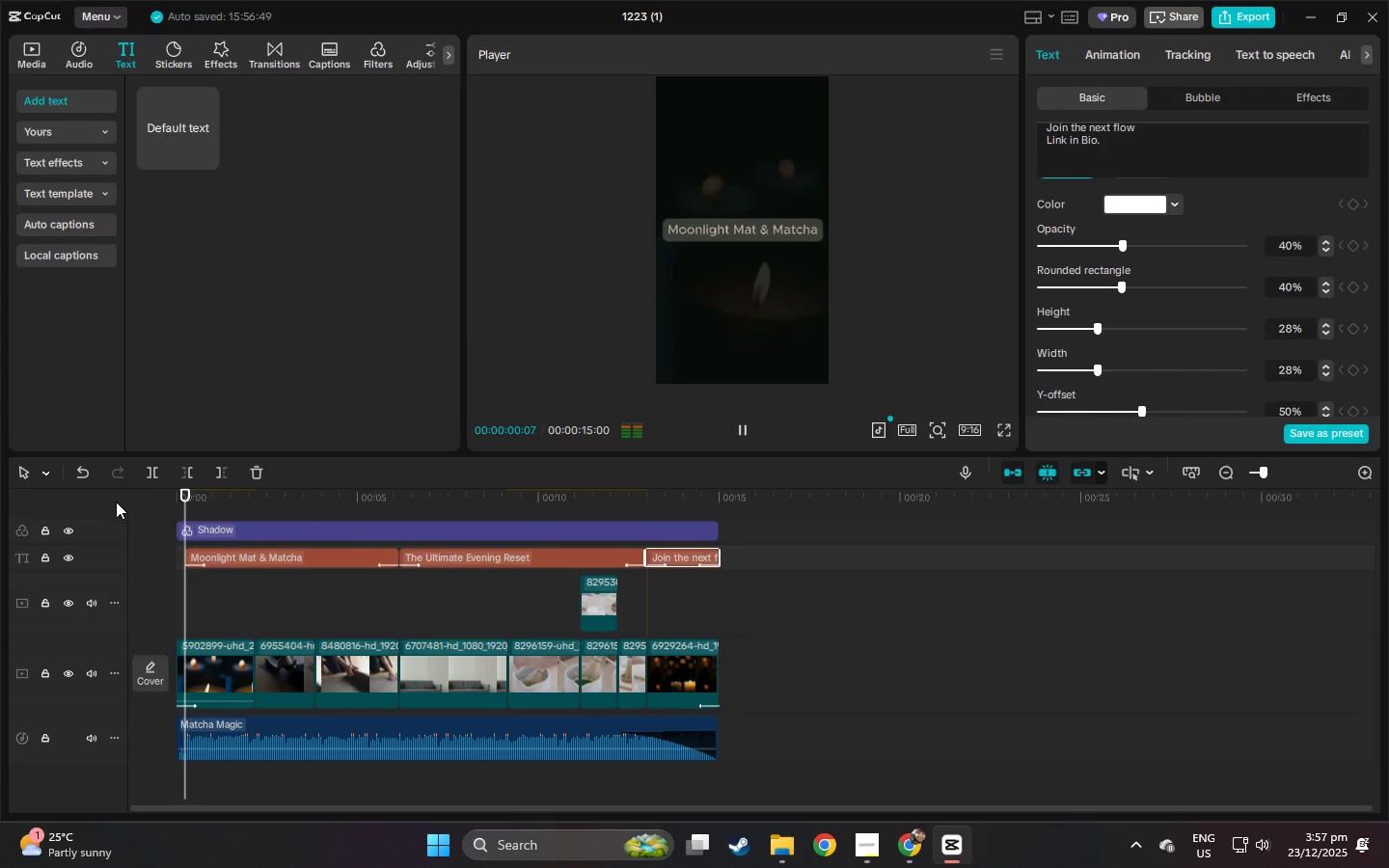 
key(Alt+AltLeft)
 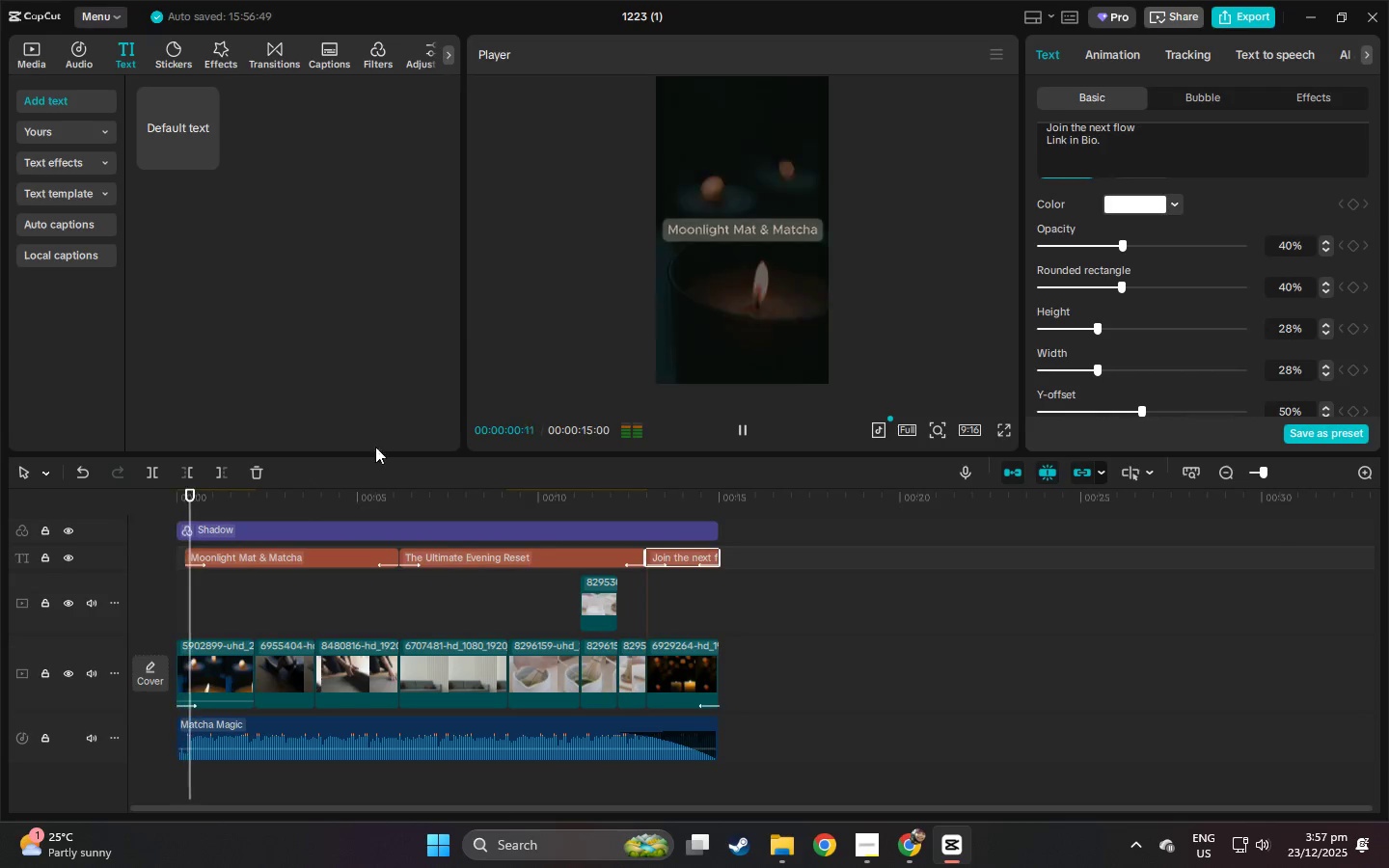 
key(Alt+Tab)